 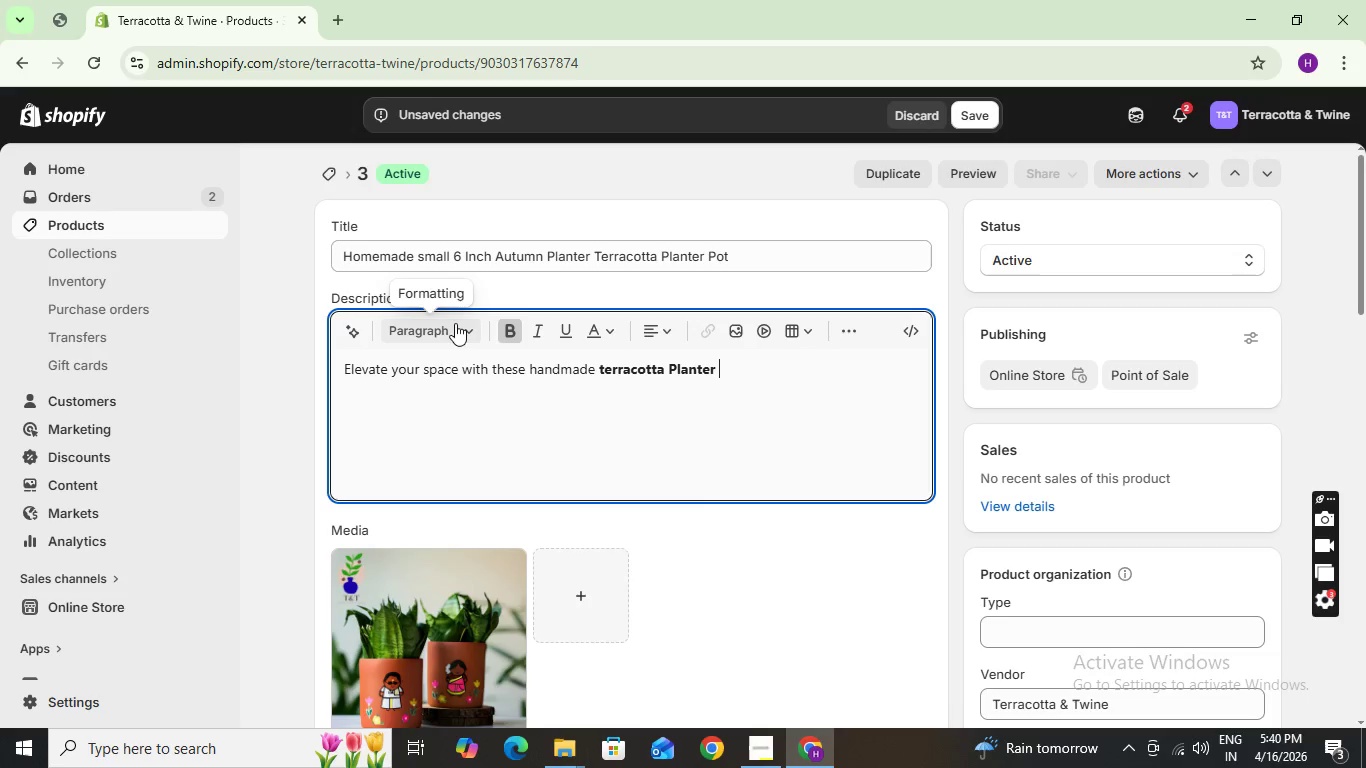 
left_click([517, 331])
 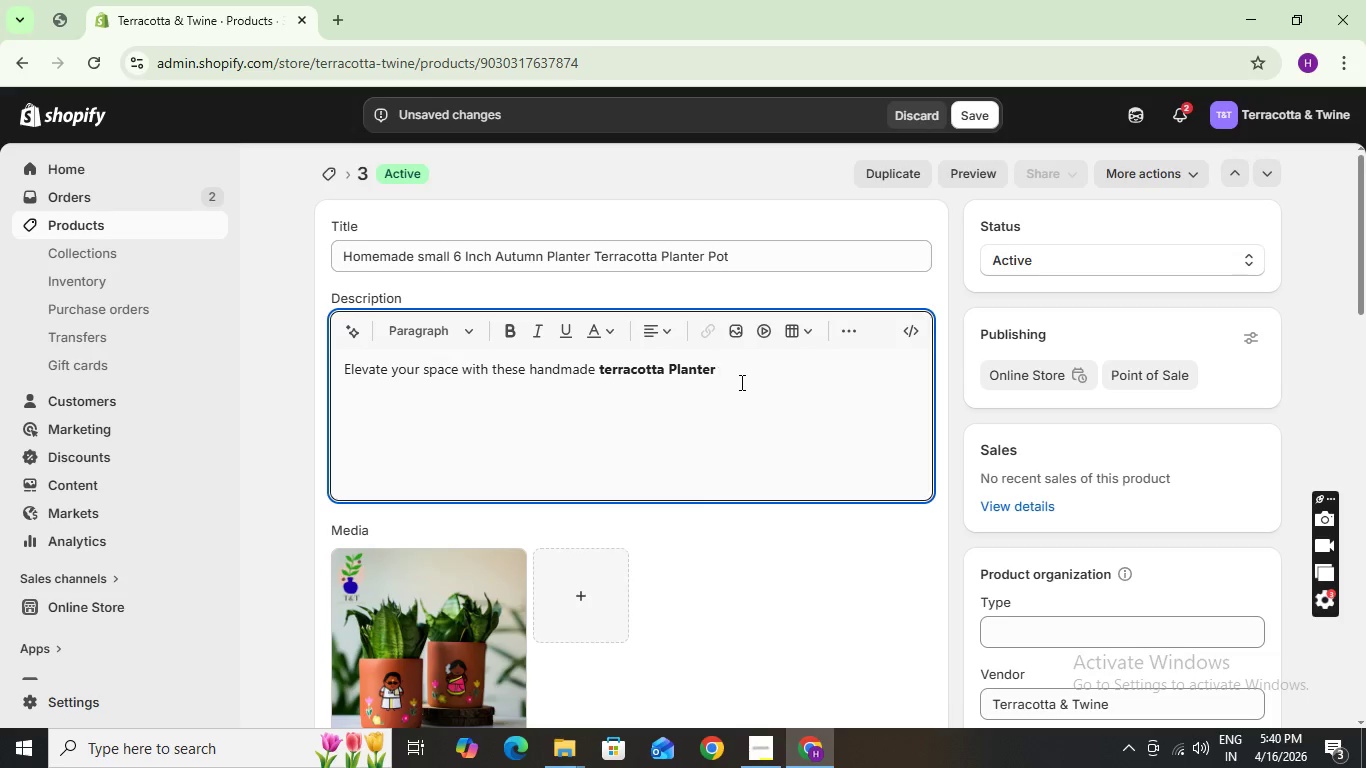 
wait(5.14)
 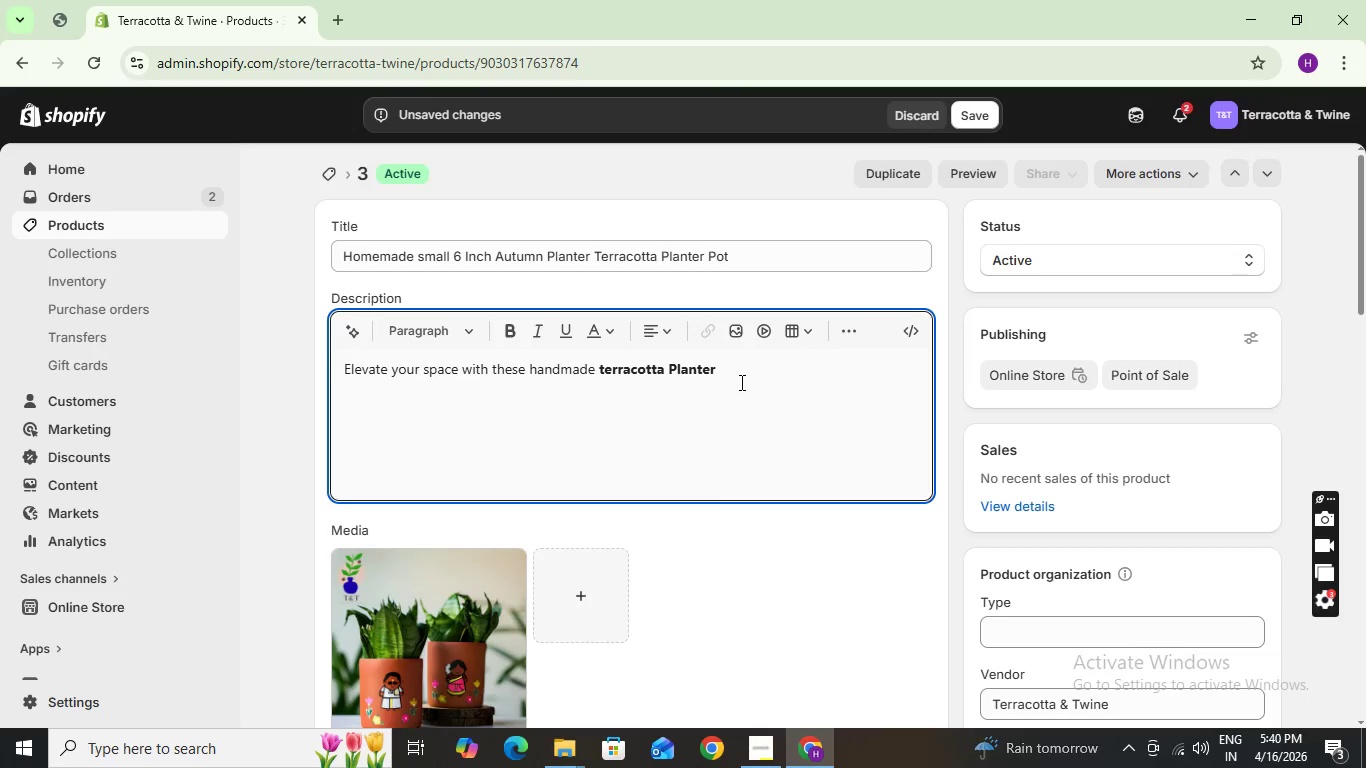 
type(pots, designed for long-lasting use.)
 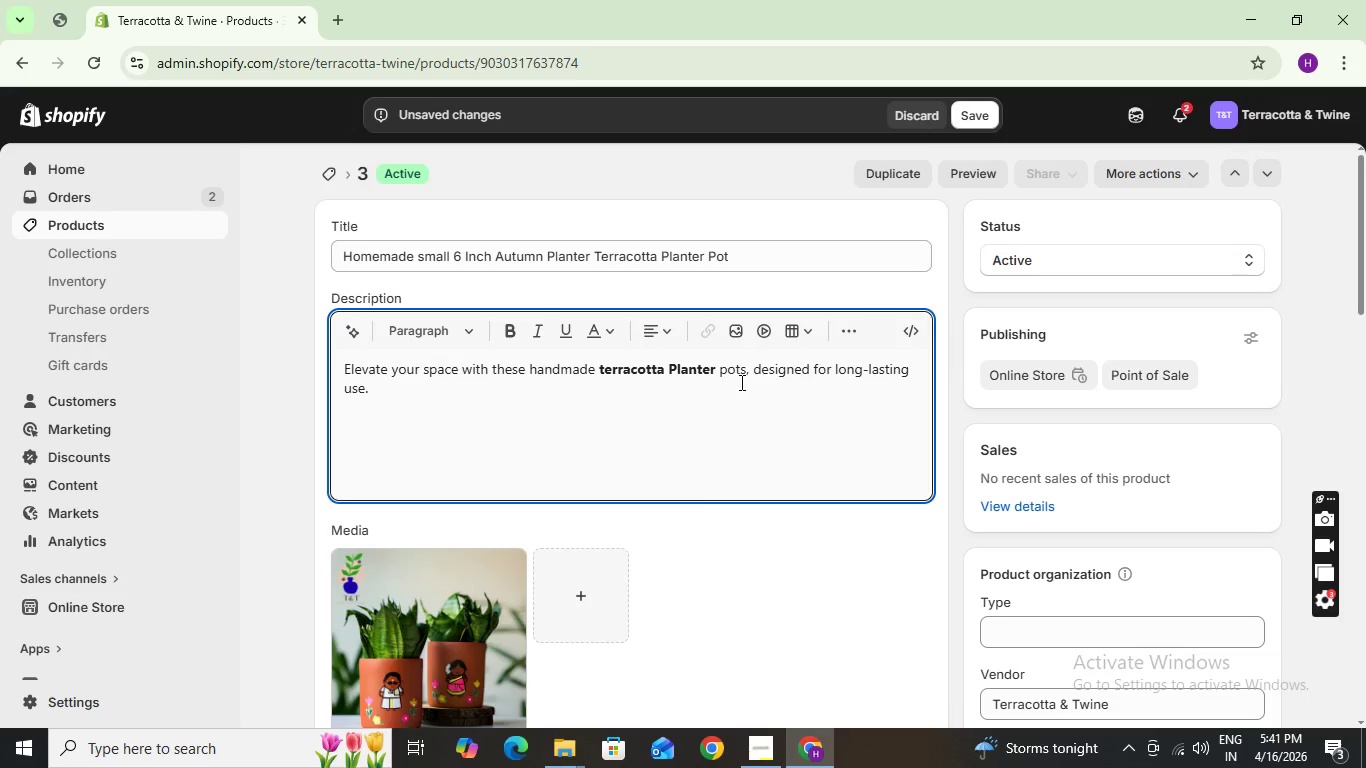 
key(Enter)
 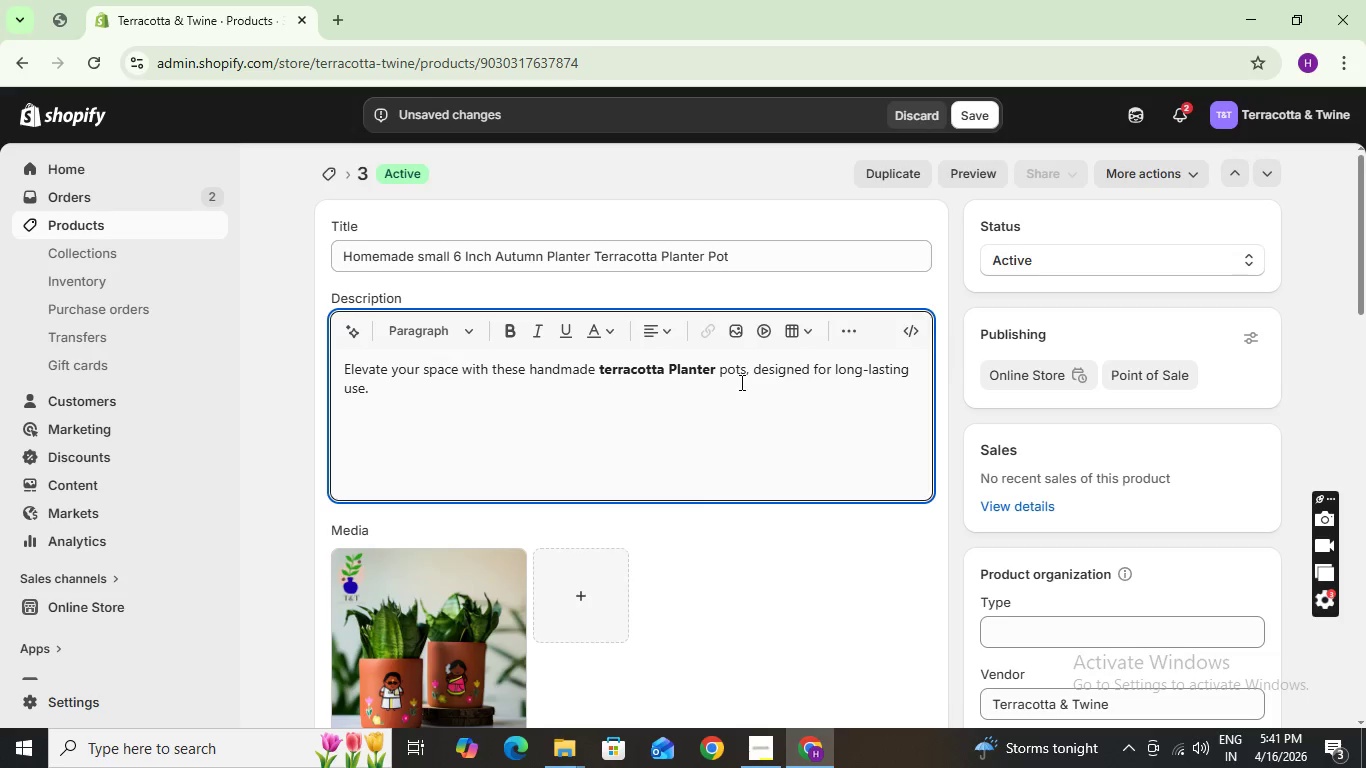 
hold_key(key=ShiftLeft, duration=1.36)
 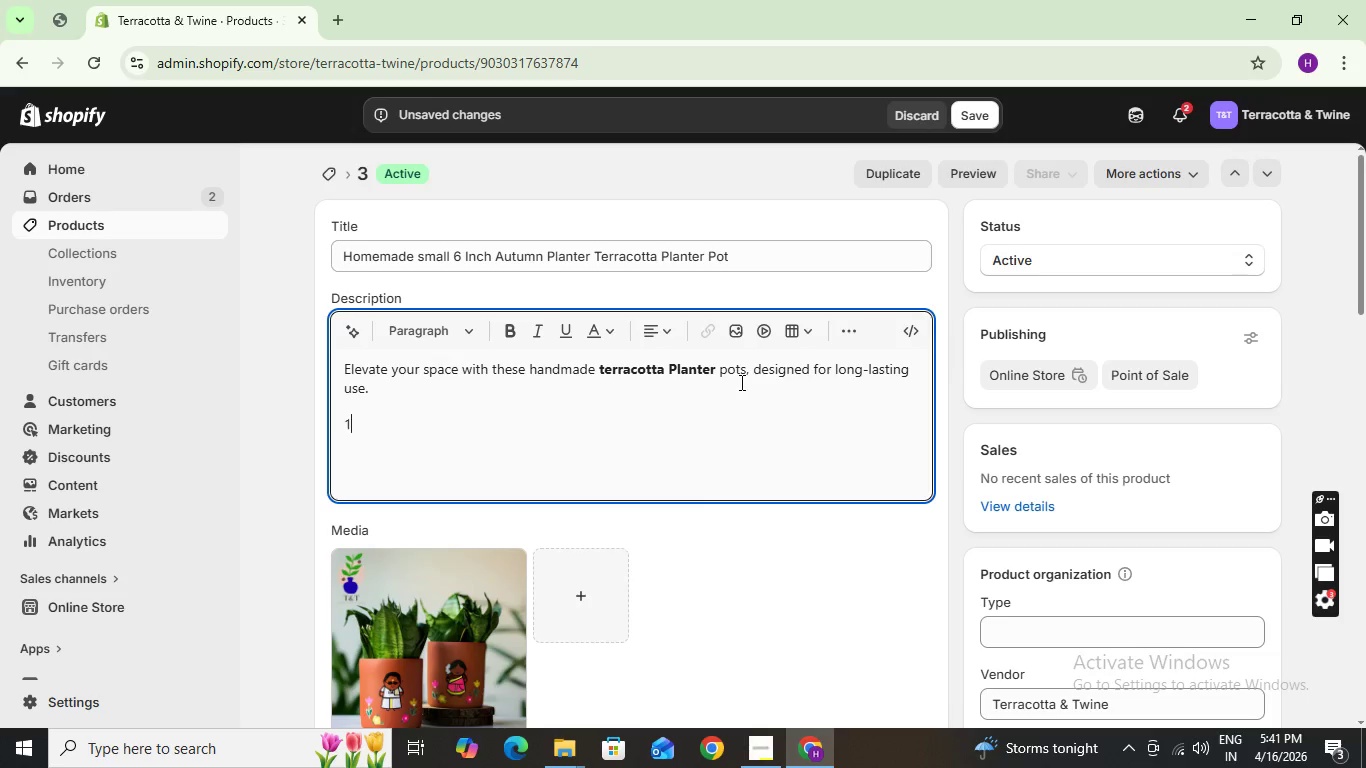 
type(1_Made from hogh-quality )
key(Backspace)
type(, eco-friendly terracotta)
 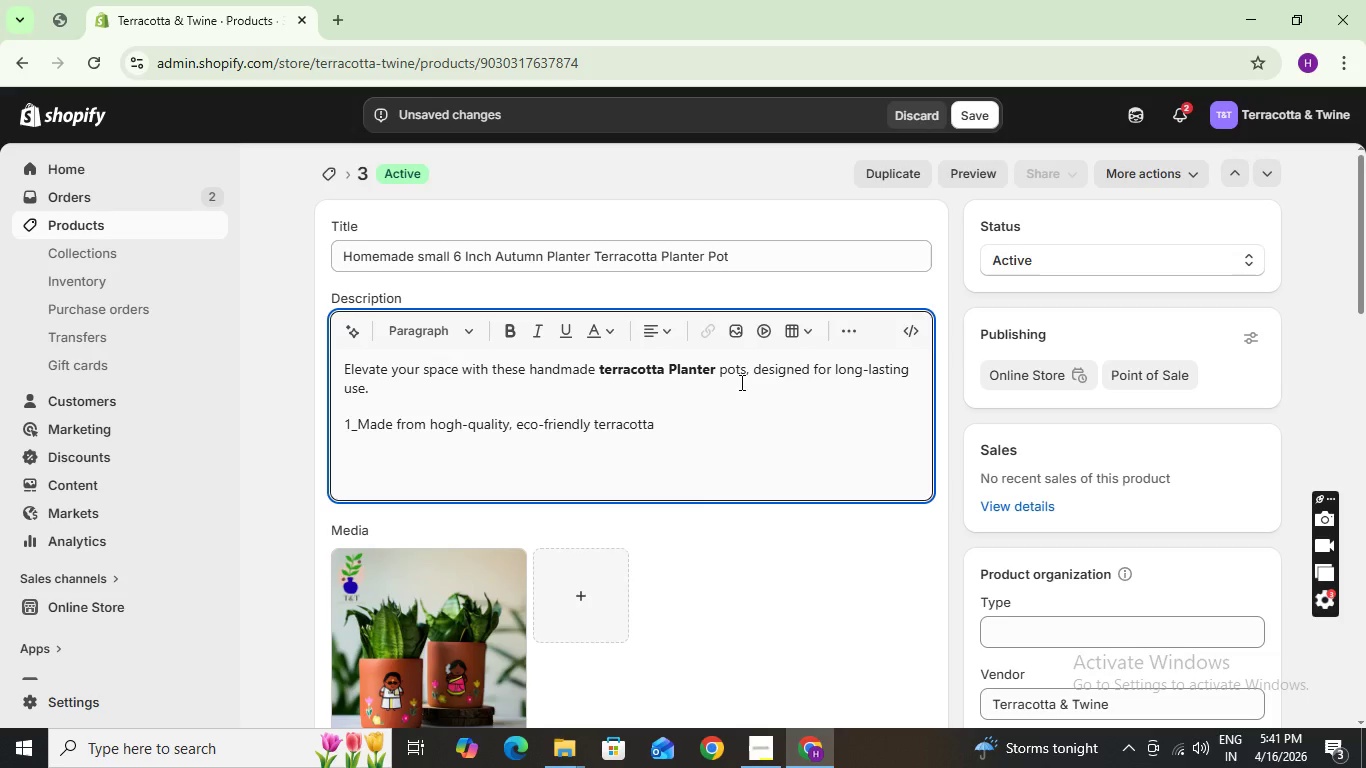 
key(Enter)
 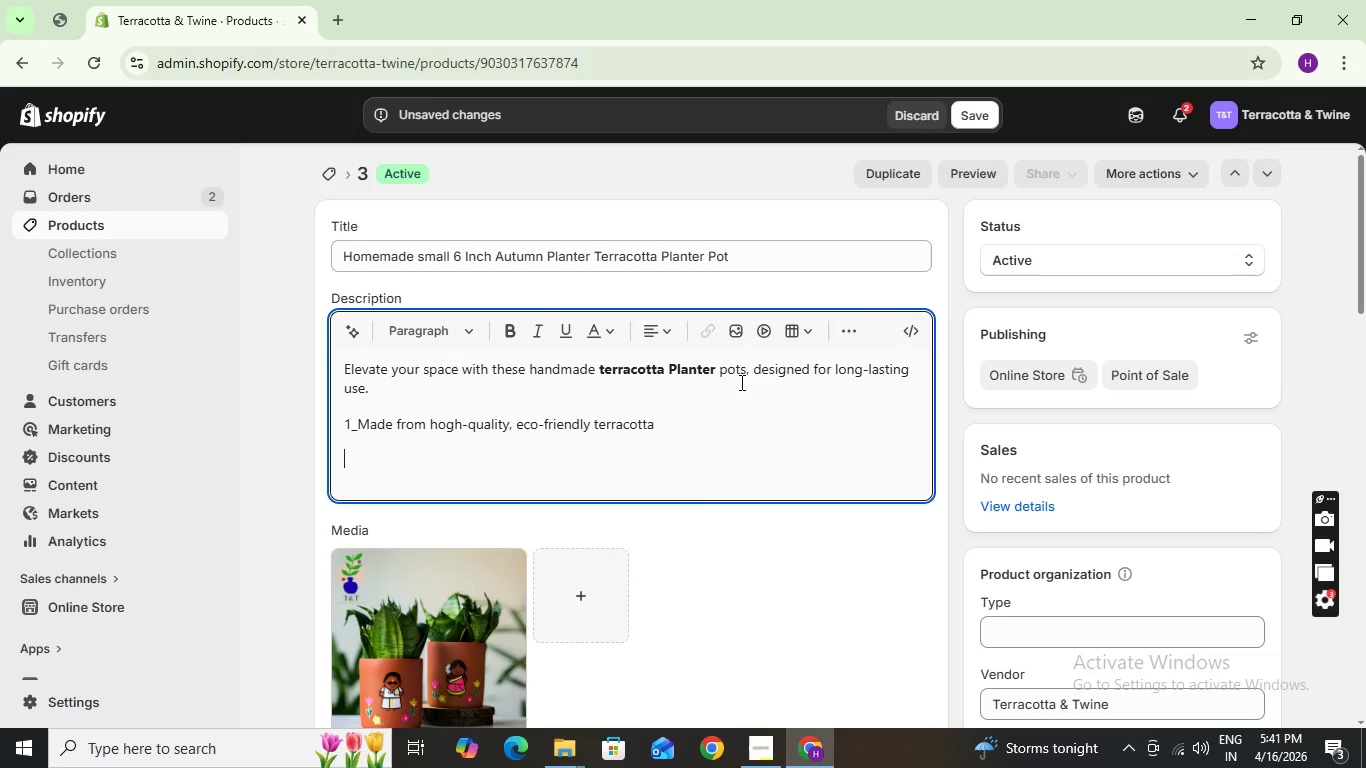 
key(2)
 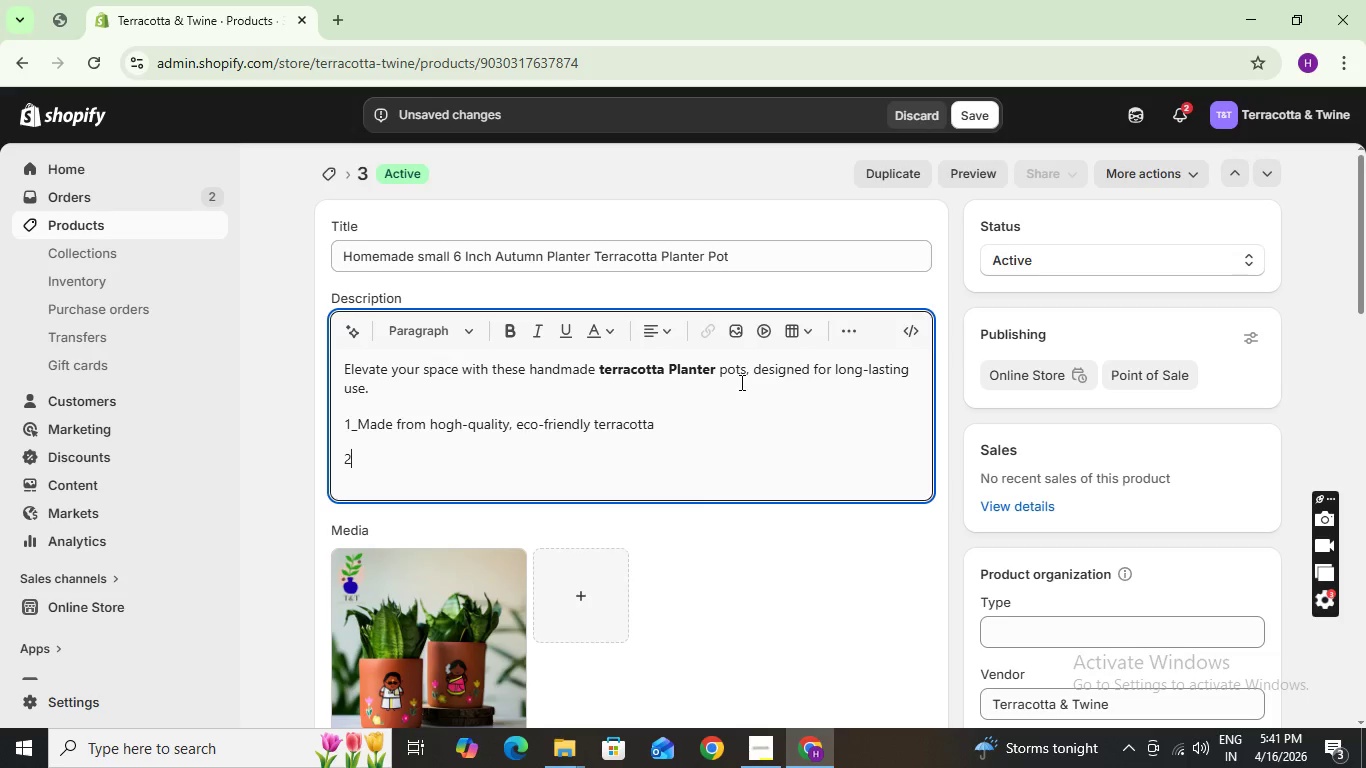 
key(Minus)
 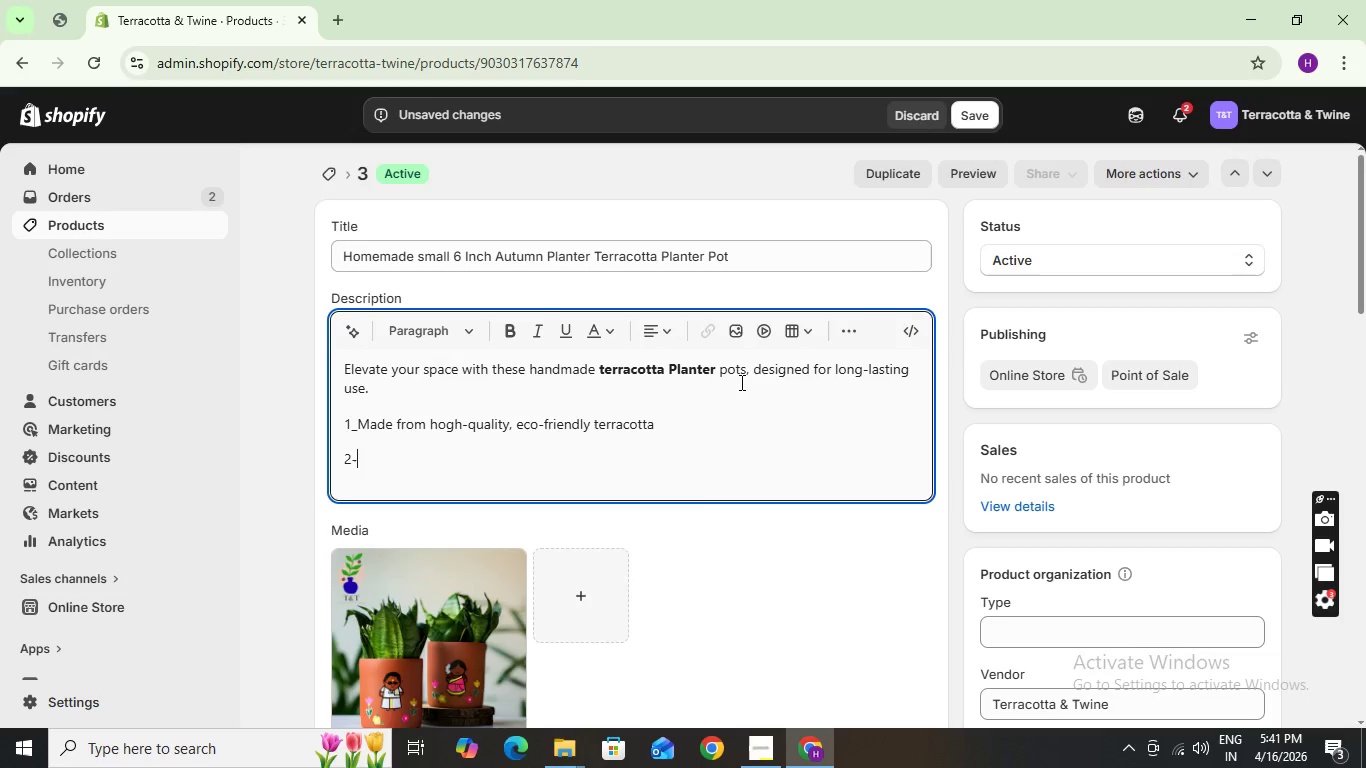 
type(Perfect for succulents & indoor plants)
 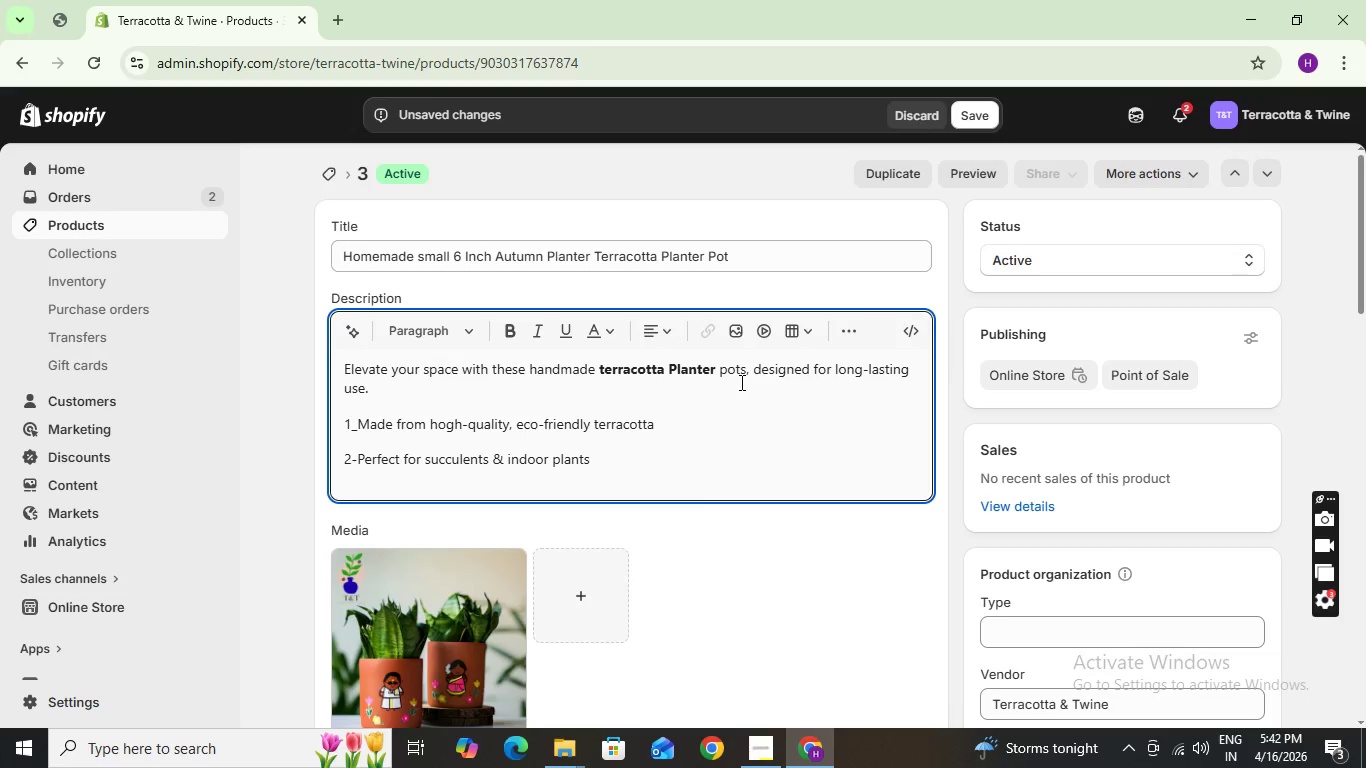 
key(Enter)
 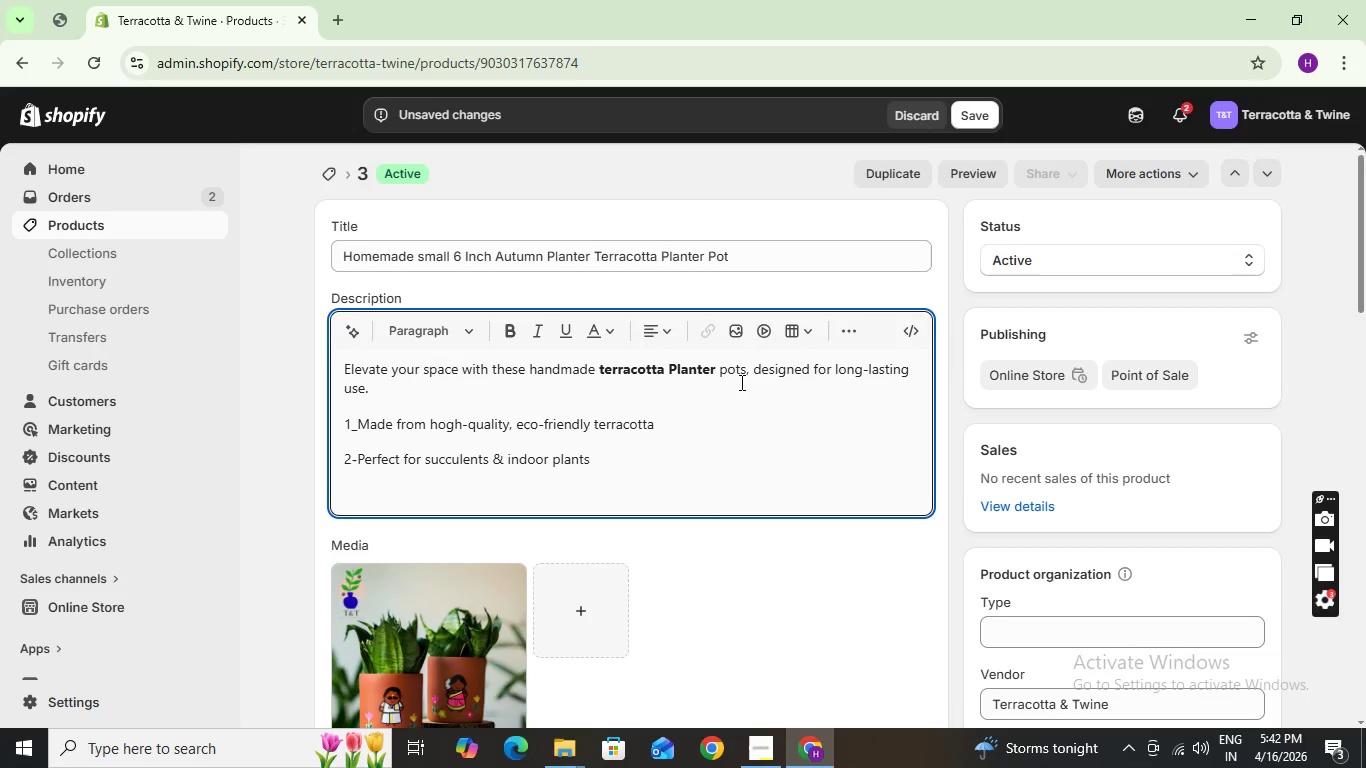 
type(3-Comes with terracotta plates)
 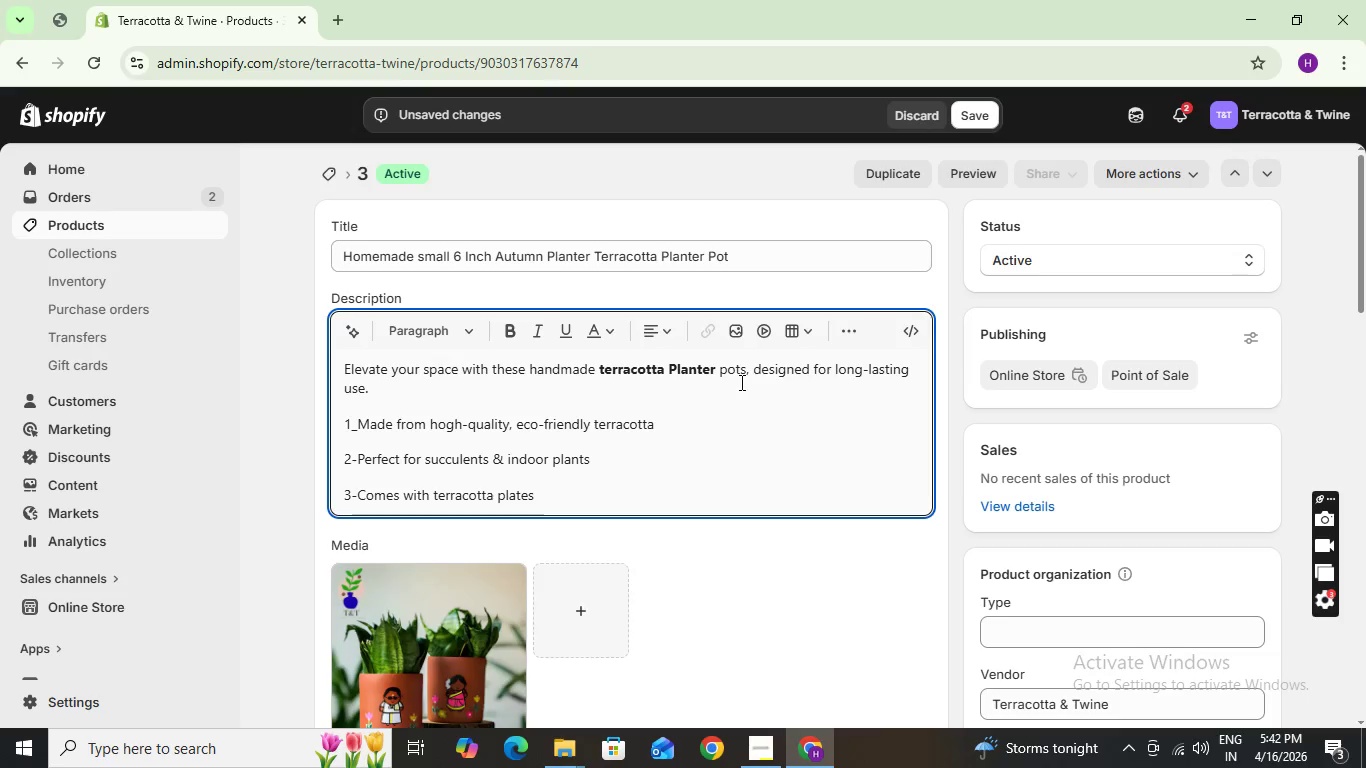 
key(Enter)
 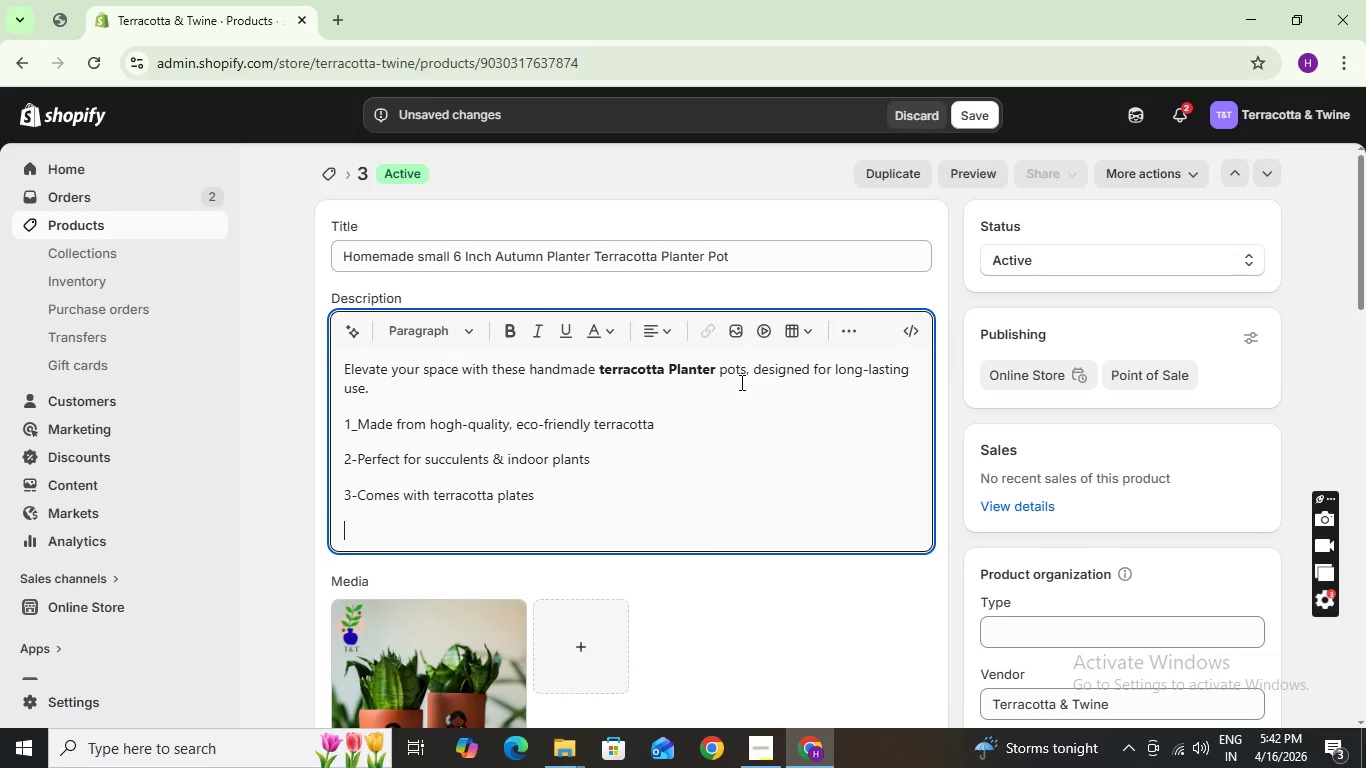 
type(4-Perfect housewarming or anniversay)
 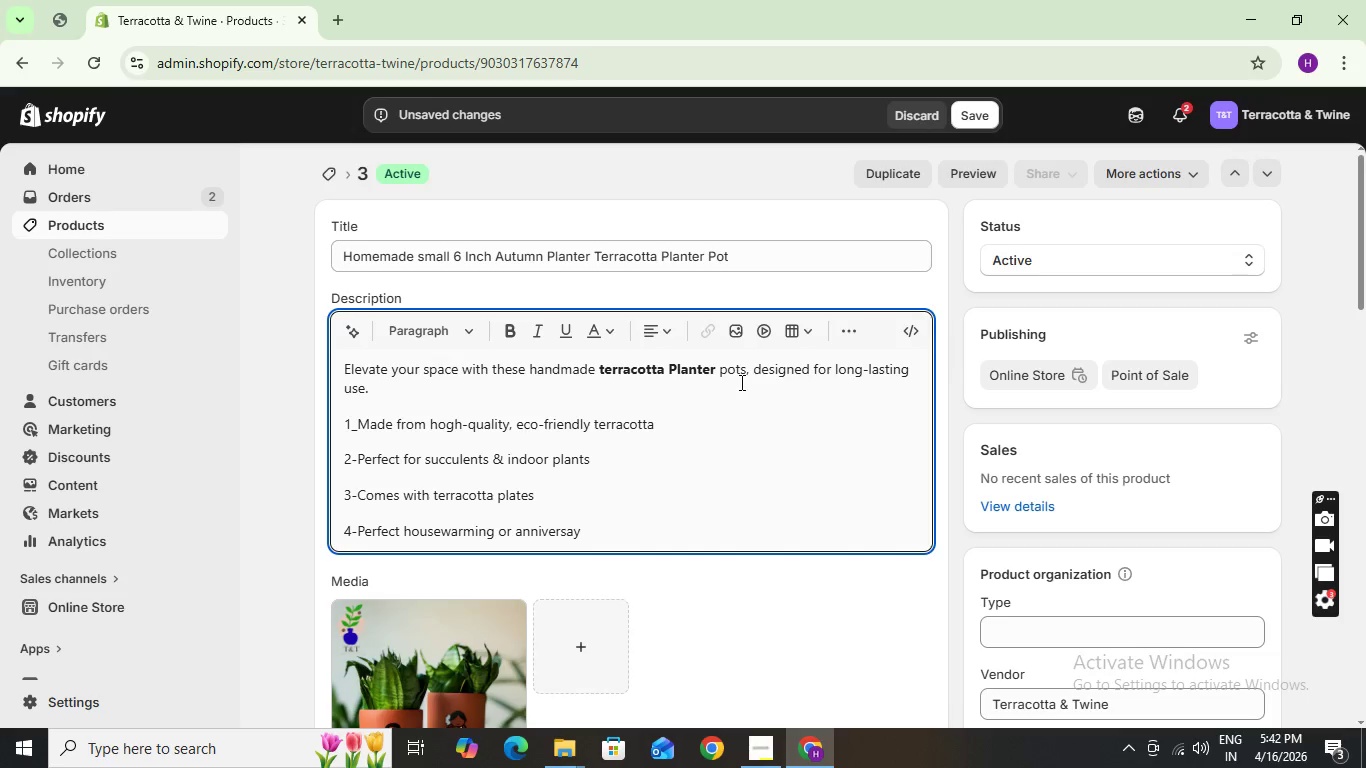 
key(Backspace)
type(ry gift.)
 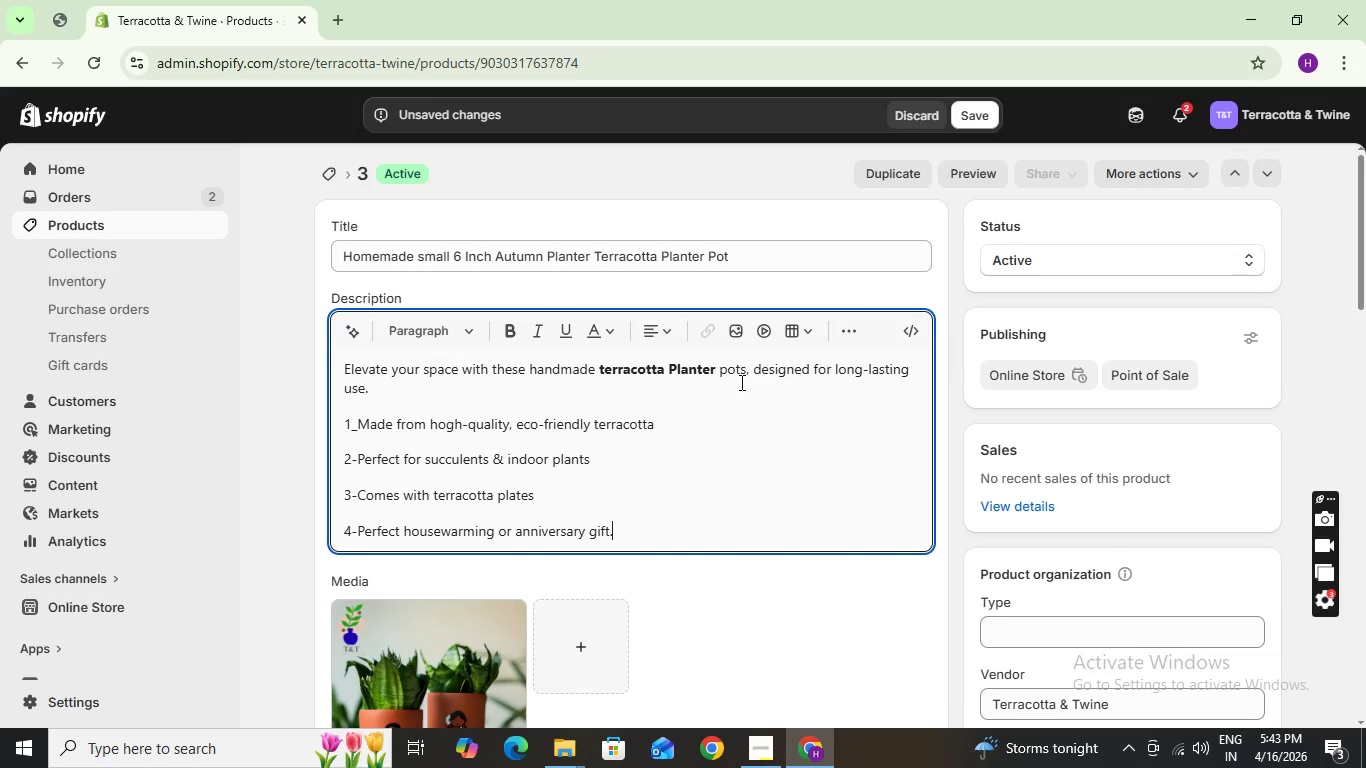 
key(Enter)
 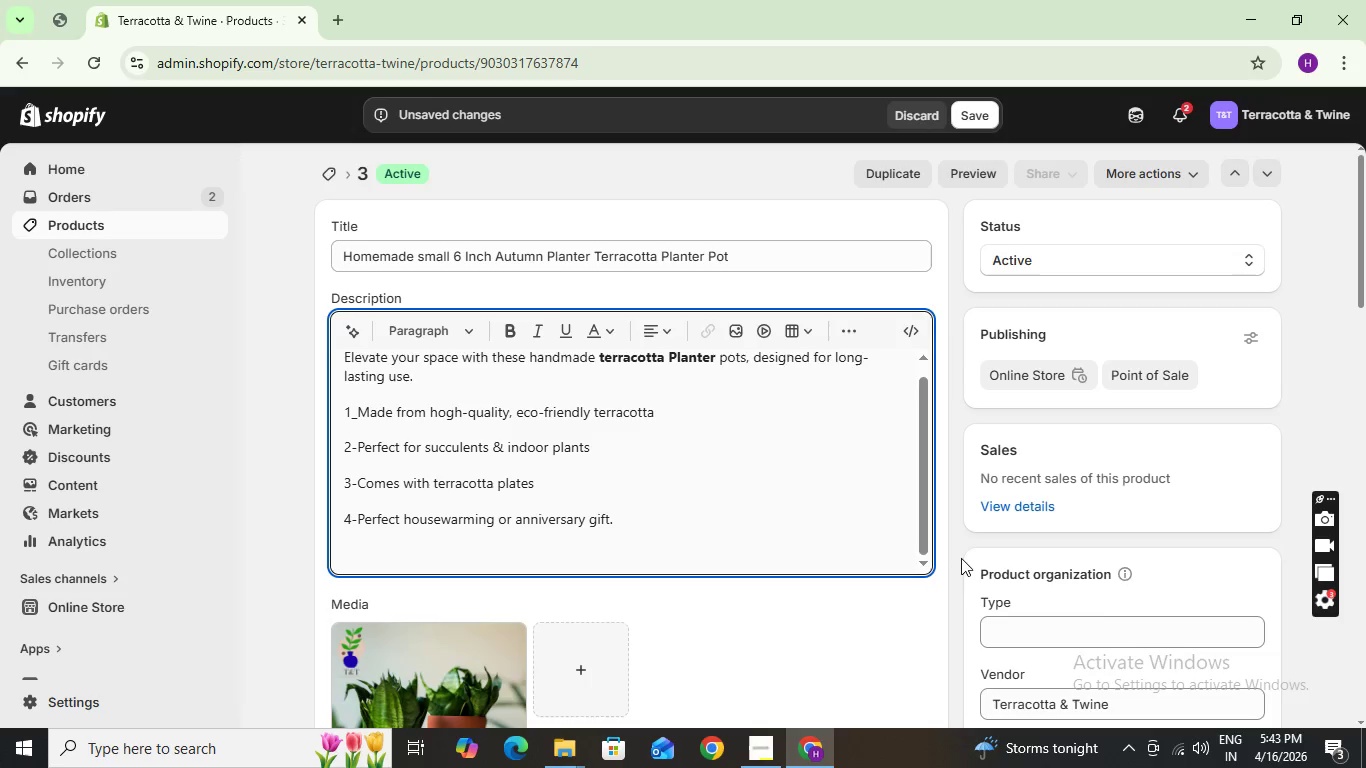 
scroll: coordinate [1010, 582], scroll_direction: down, amount: 2.0
 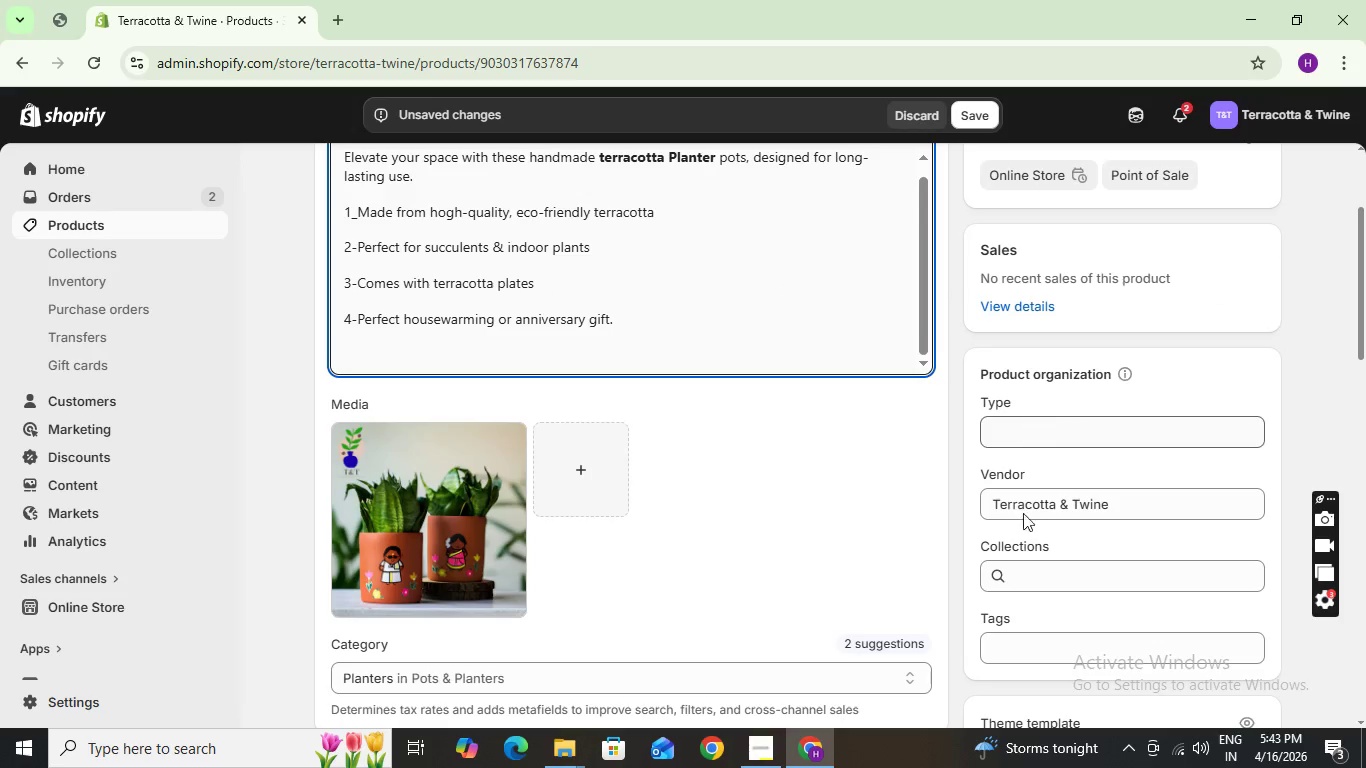 
left_click([1034, 581])
 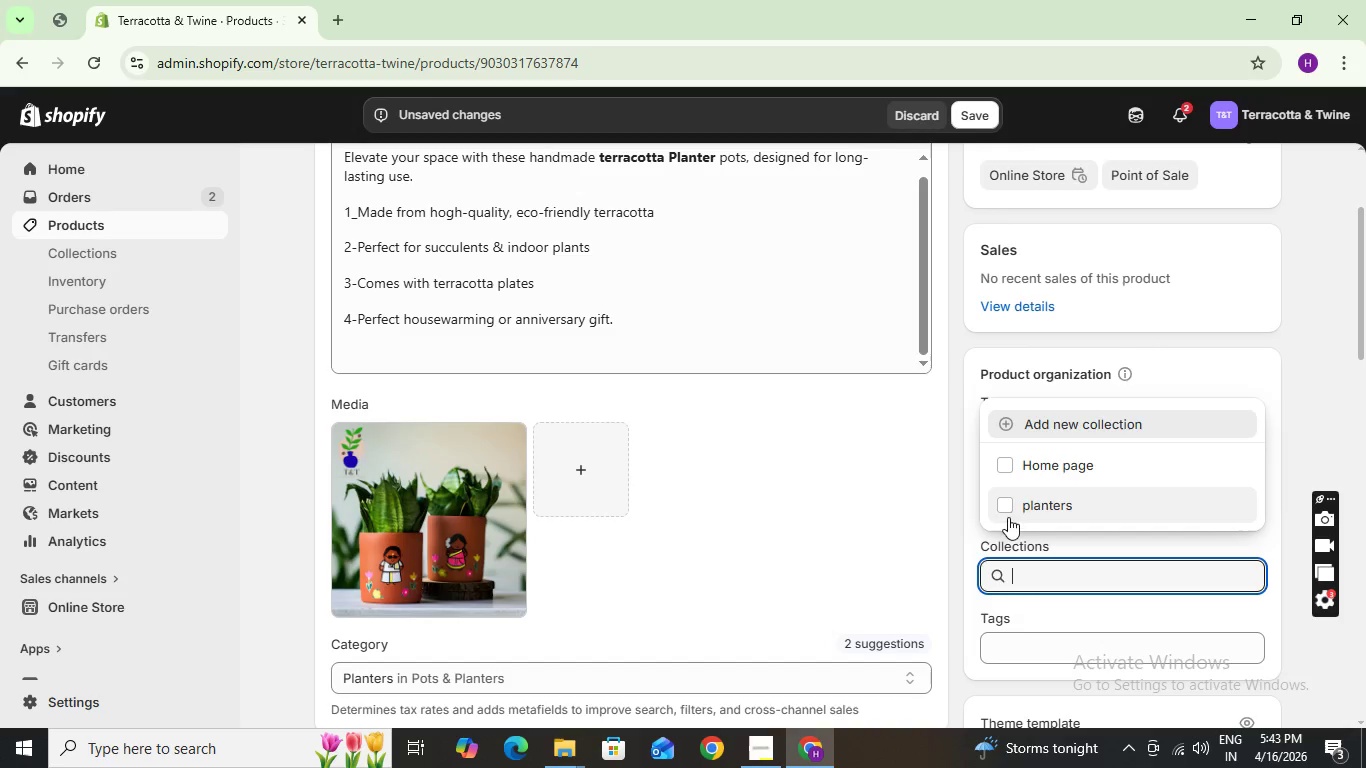 
left_click([1002, 507])
 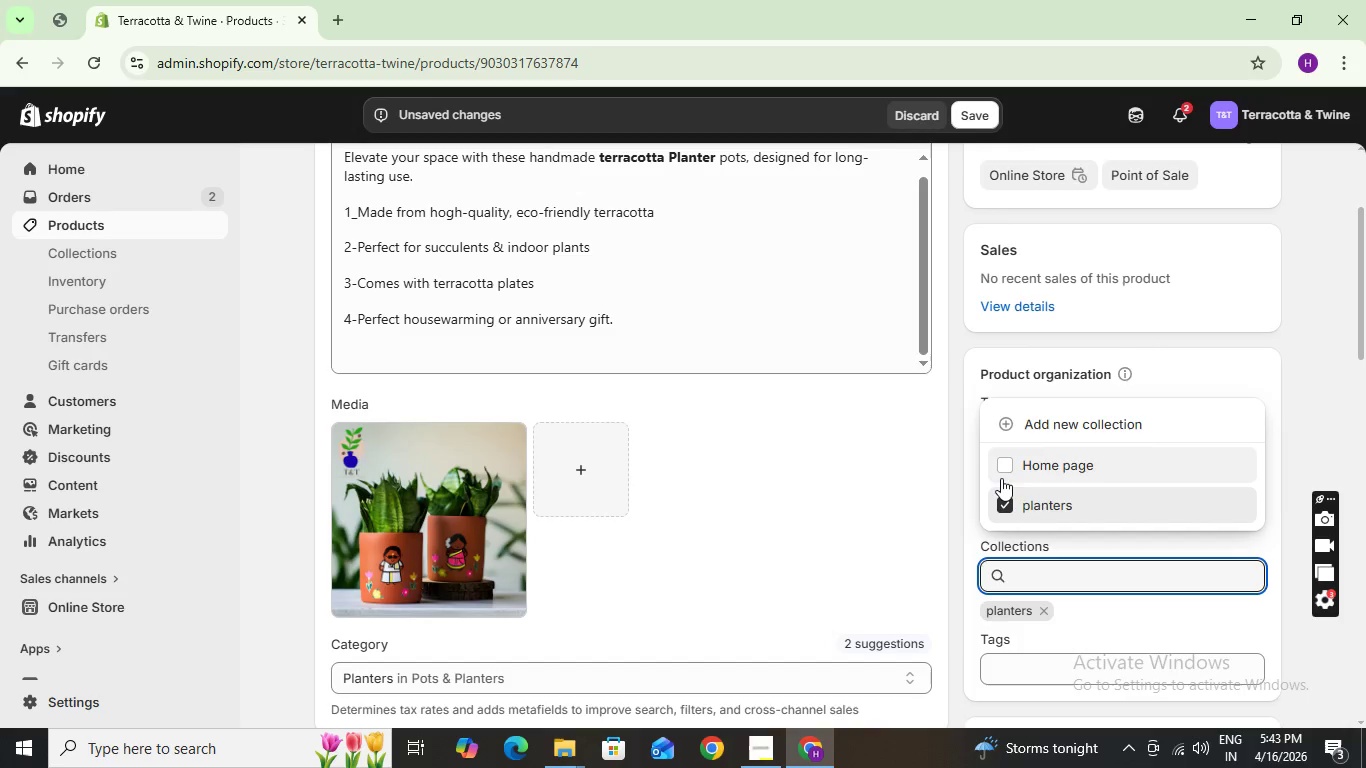 
left_click([1001, 478])
 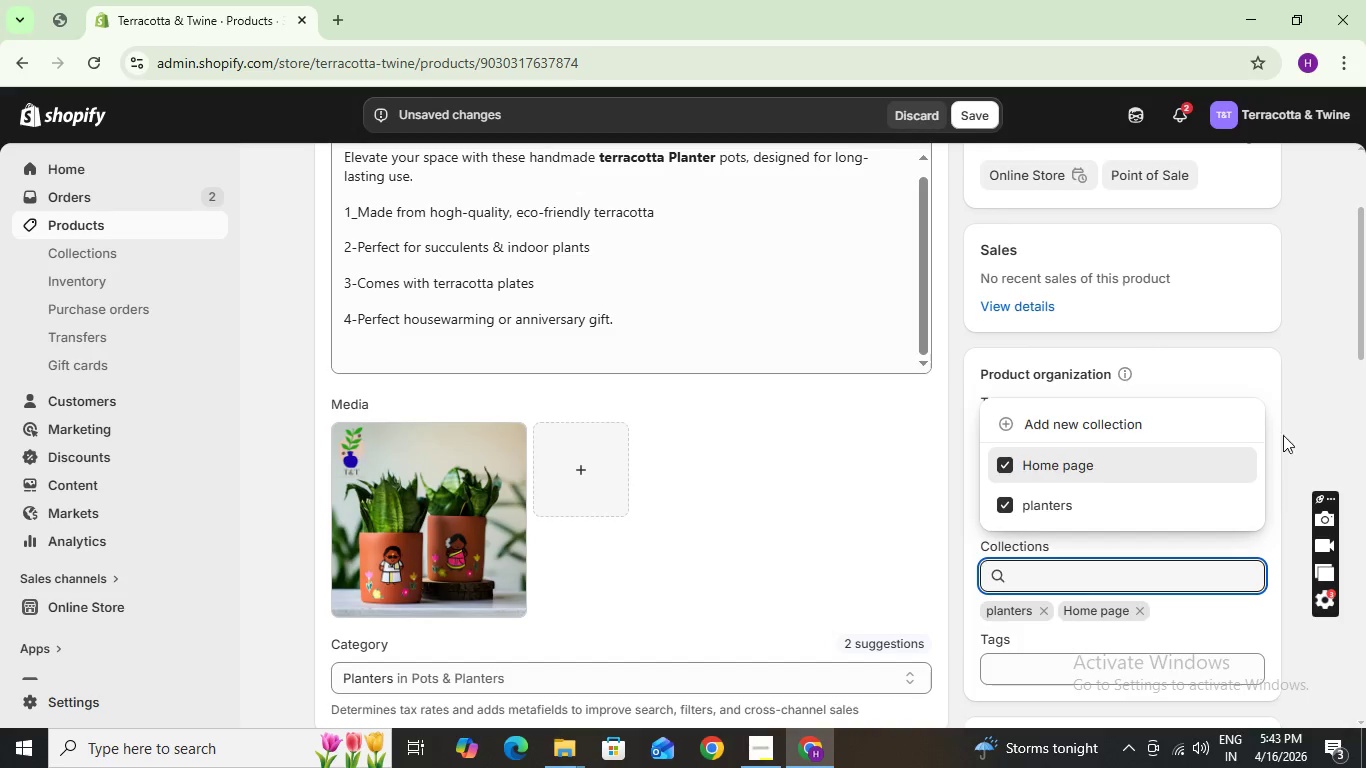 
left_click([1293, 437])
 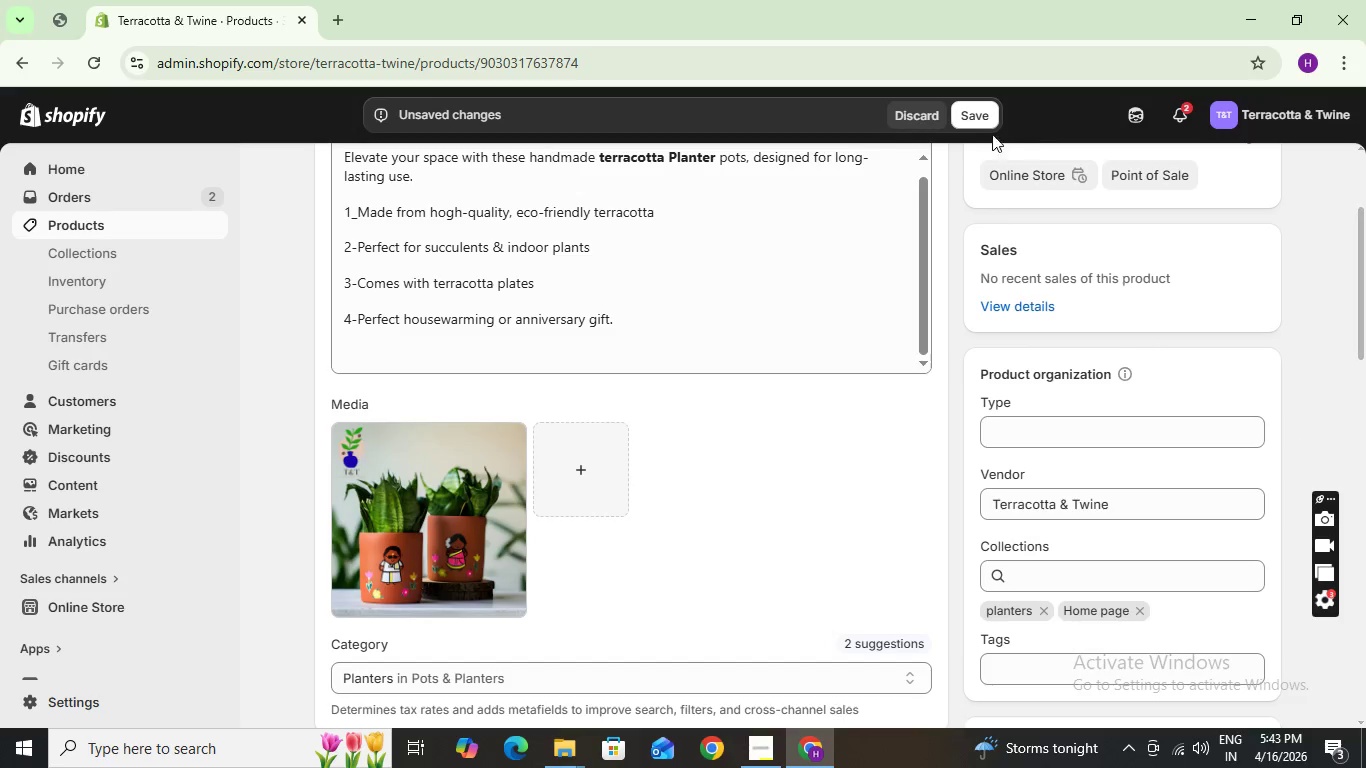 
left_click([964, 112])
 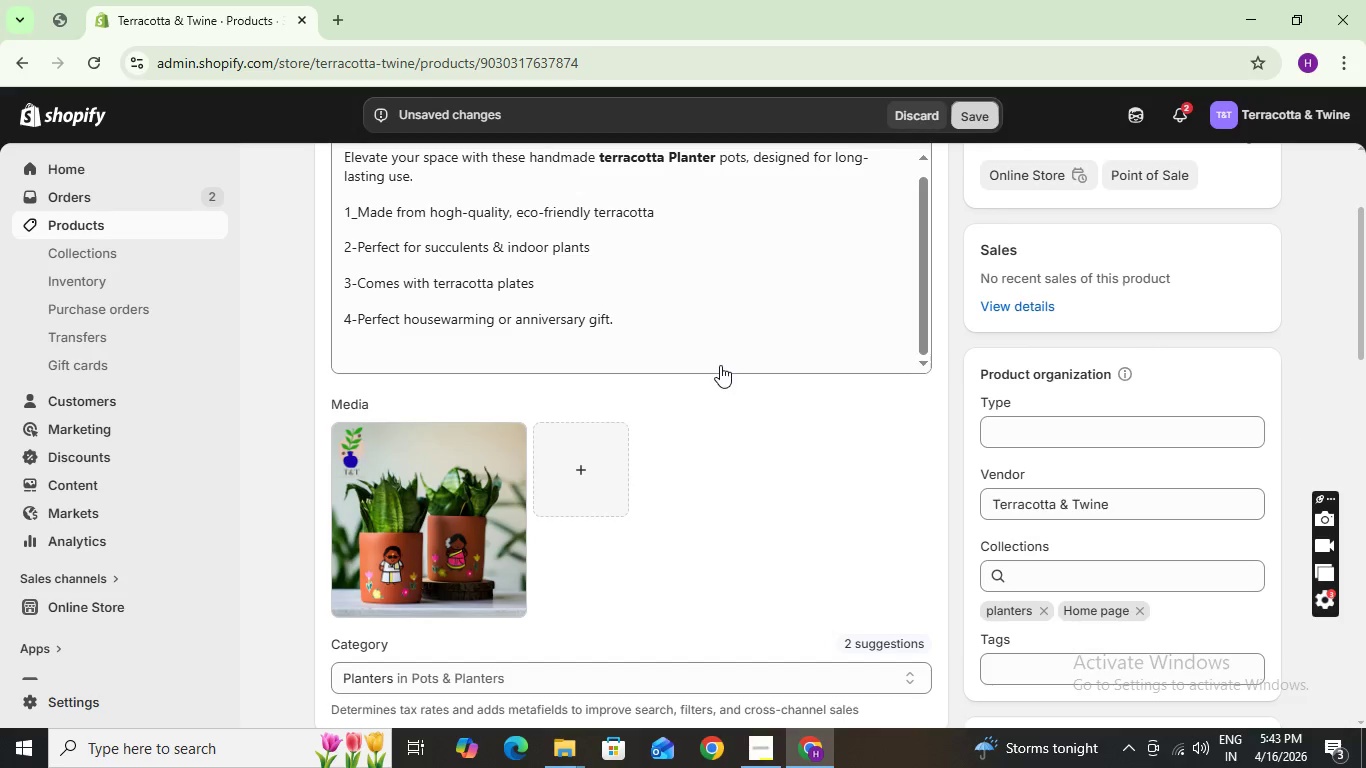 
scroll: coordinate [717, 370], scroll_direction: down, amount: 3.0
 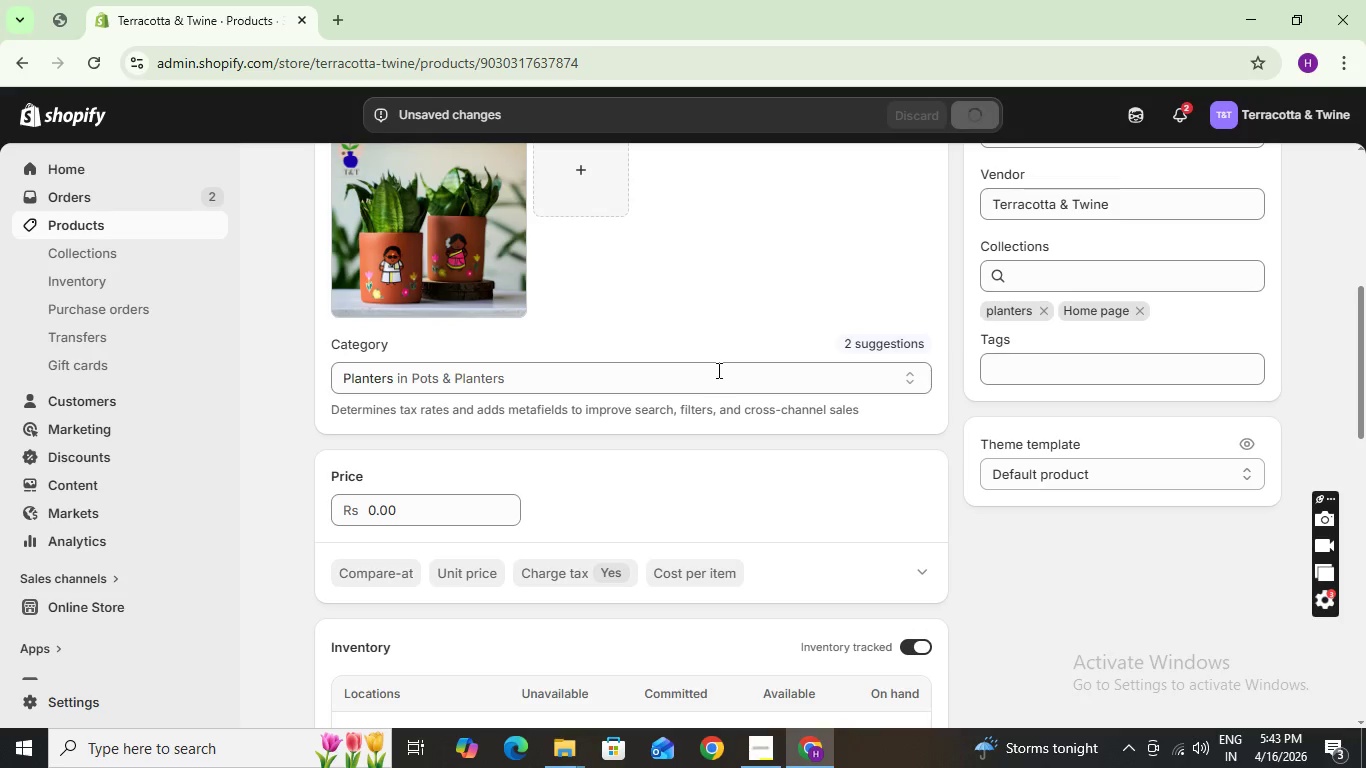 
scroll: coordinate [717, 370], scroll_direction: up, amount: 2.0
 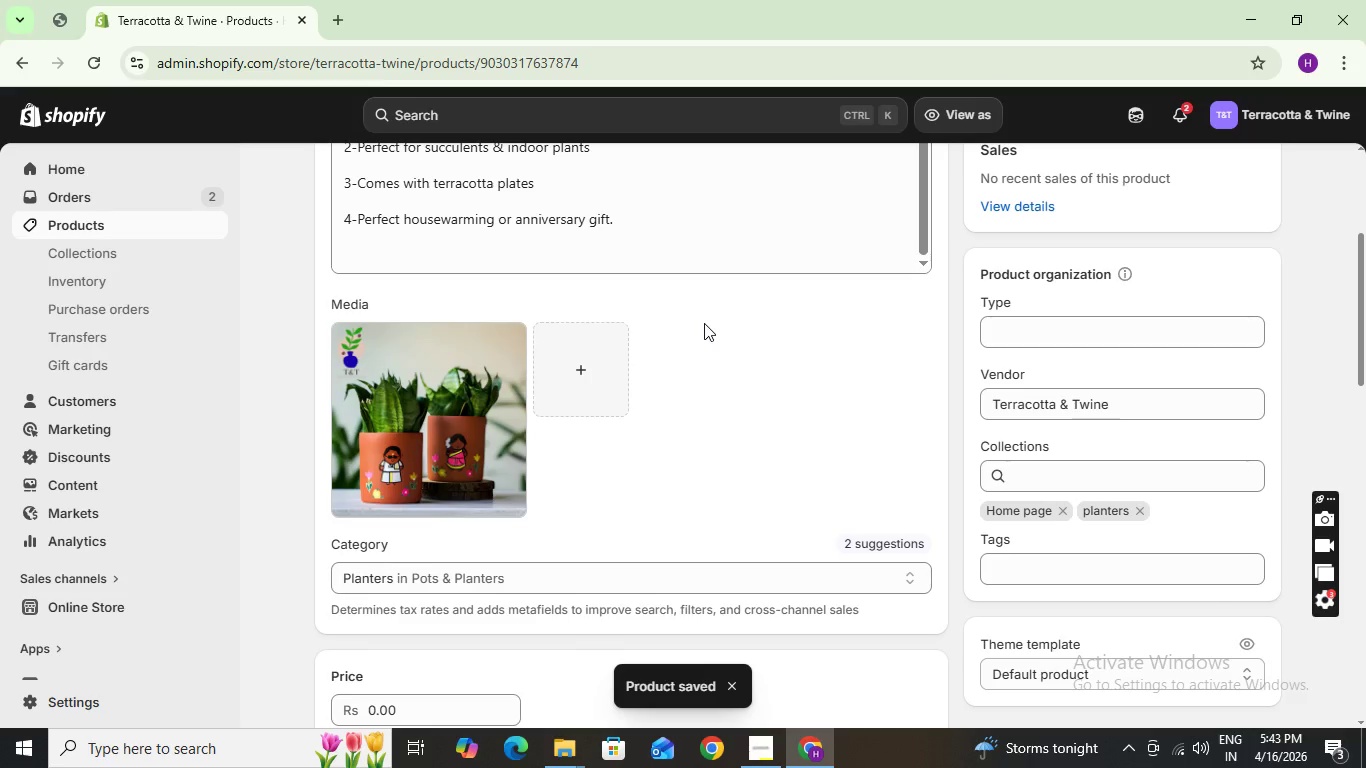 
wait(11.61)
 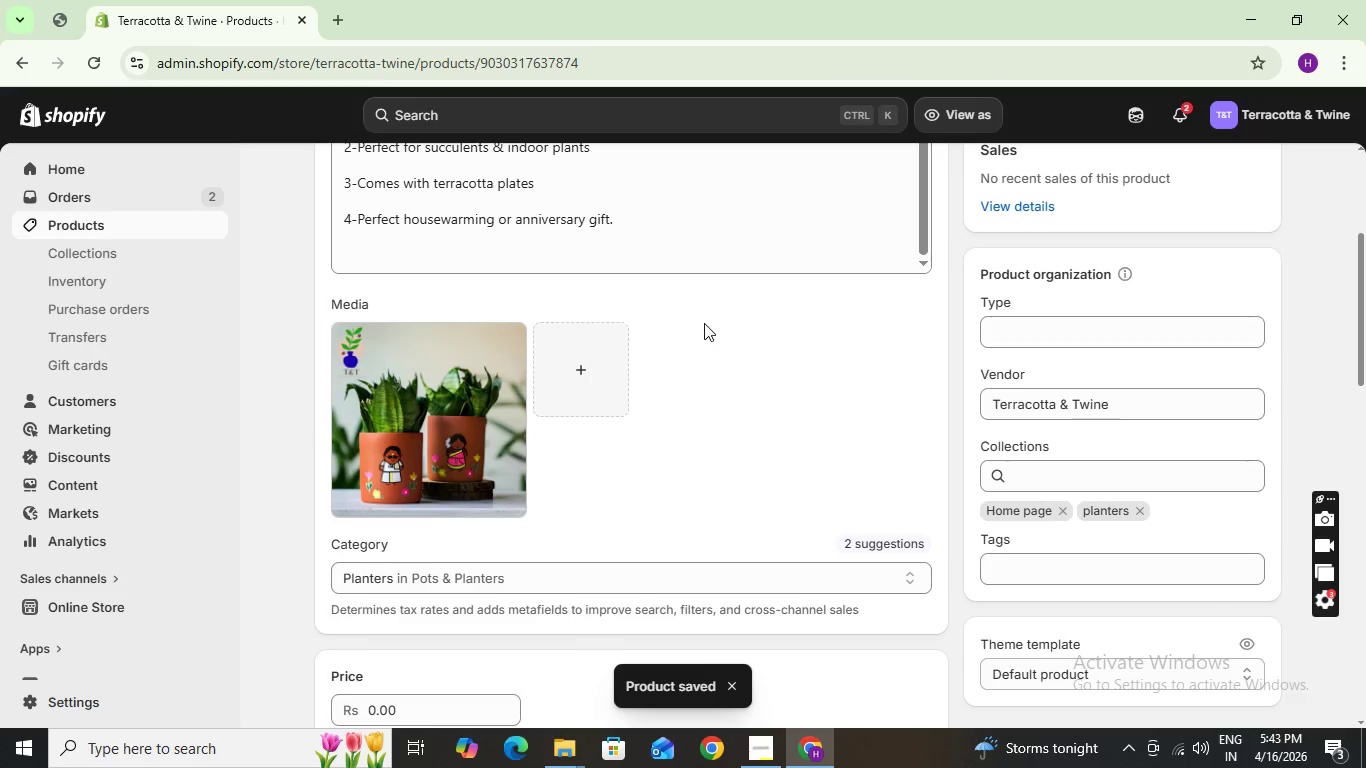 
scroll: coordinate [441, 440], scroll_direction: down, amount: 2.0
 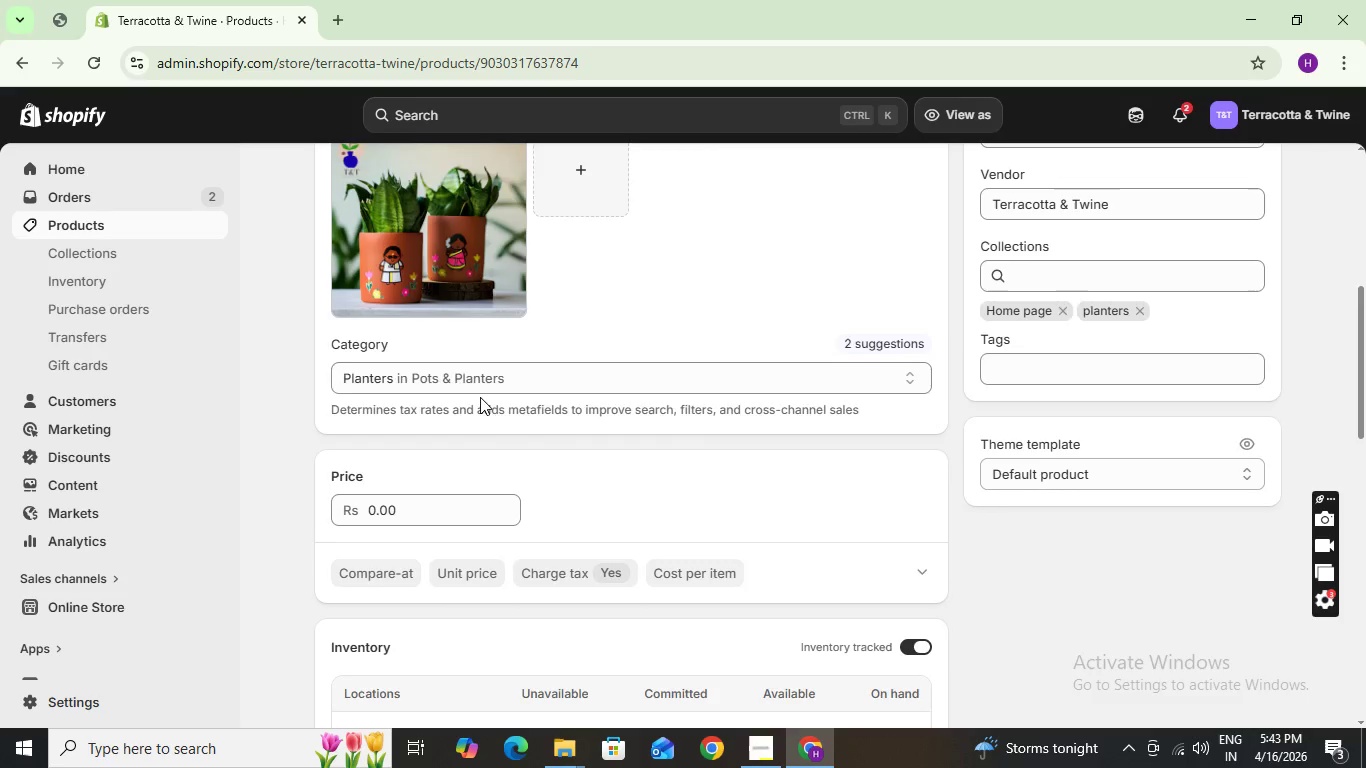 
scroll: coordinate [485, 396], scroll_direction: up, amount: 3.0
 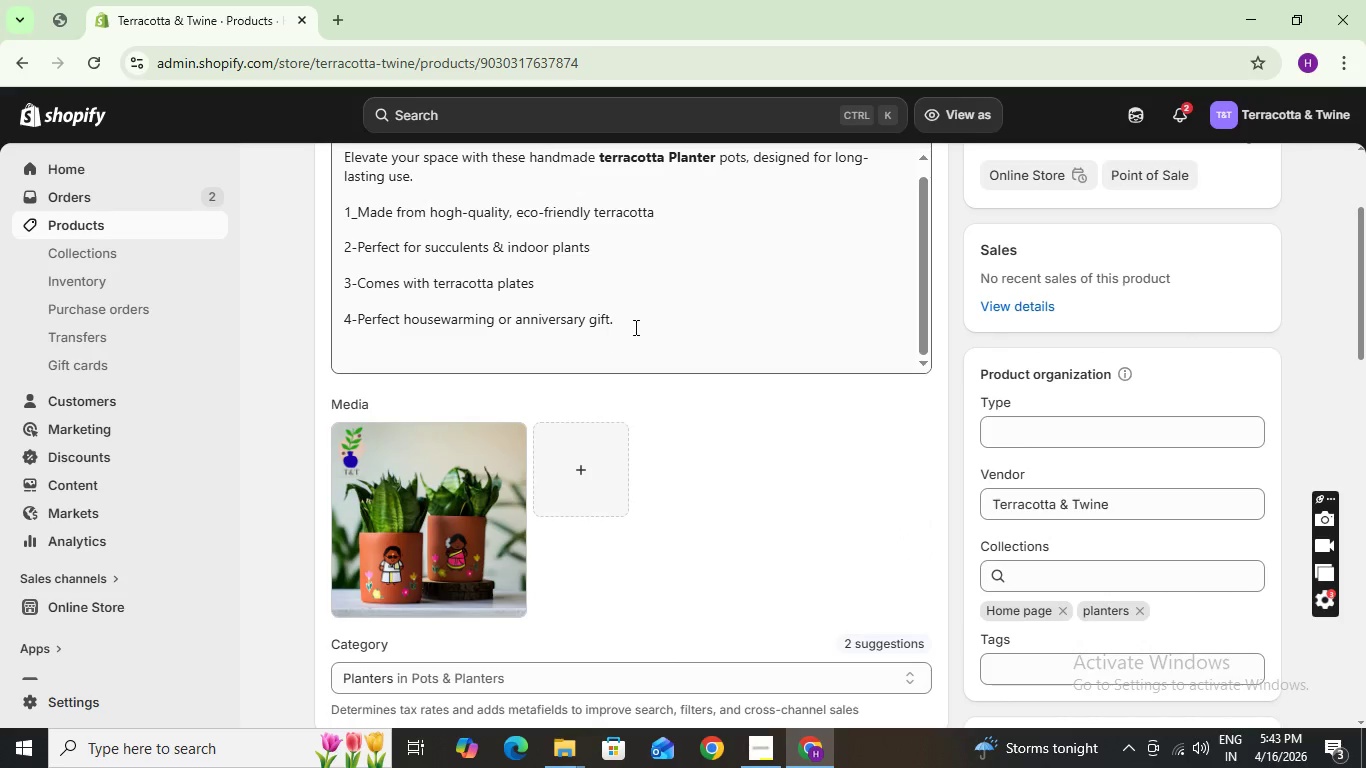 
left_click([634, 327])
 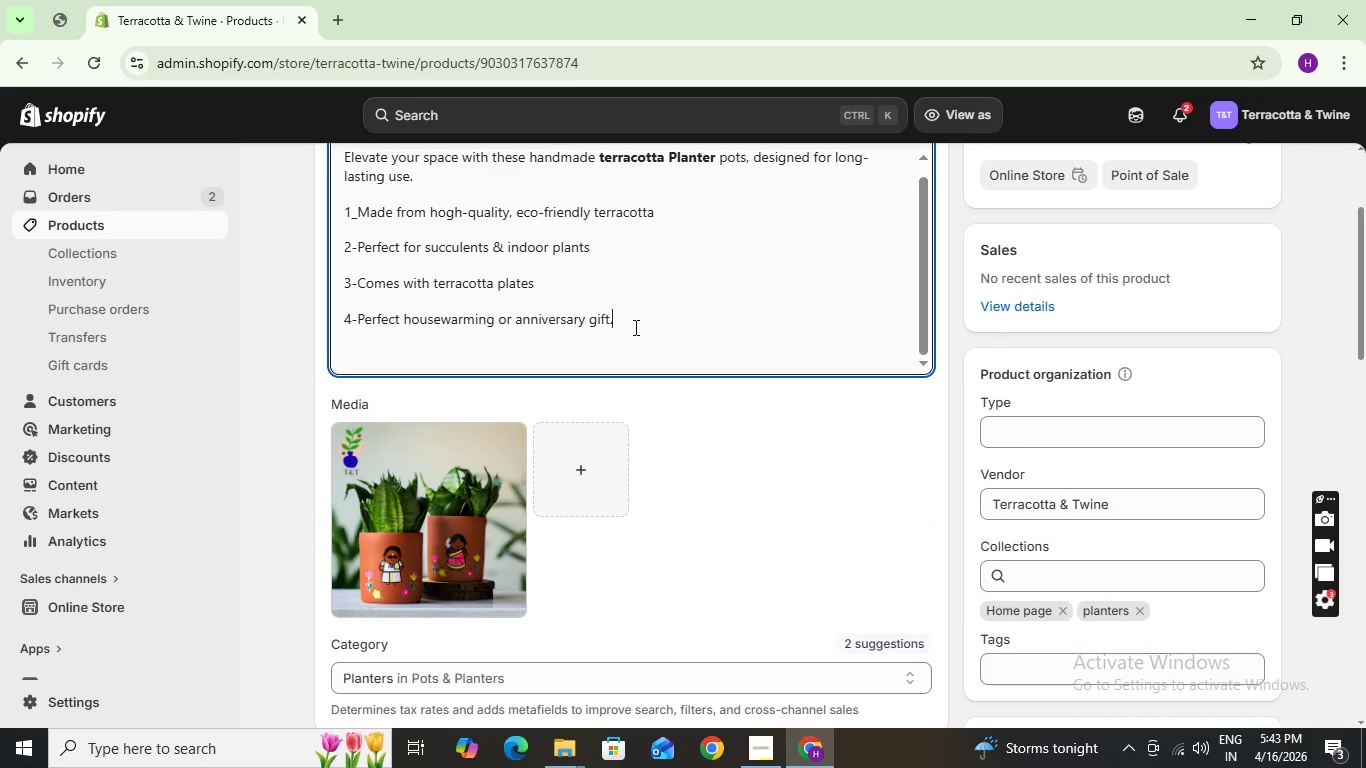 
key(Enter)
 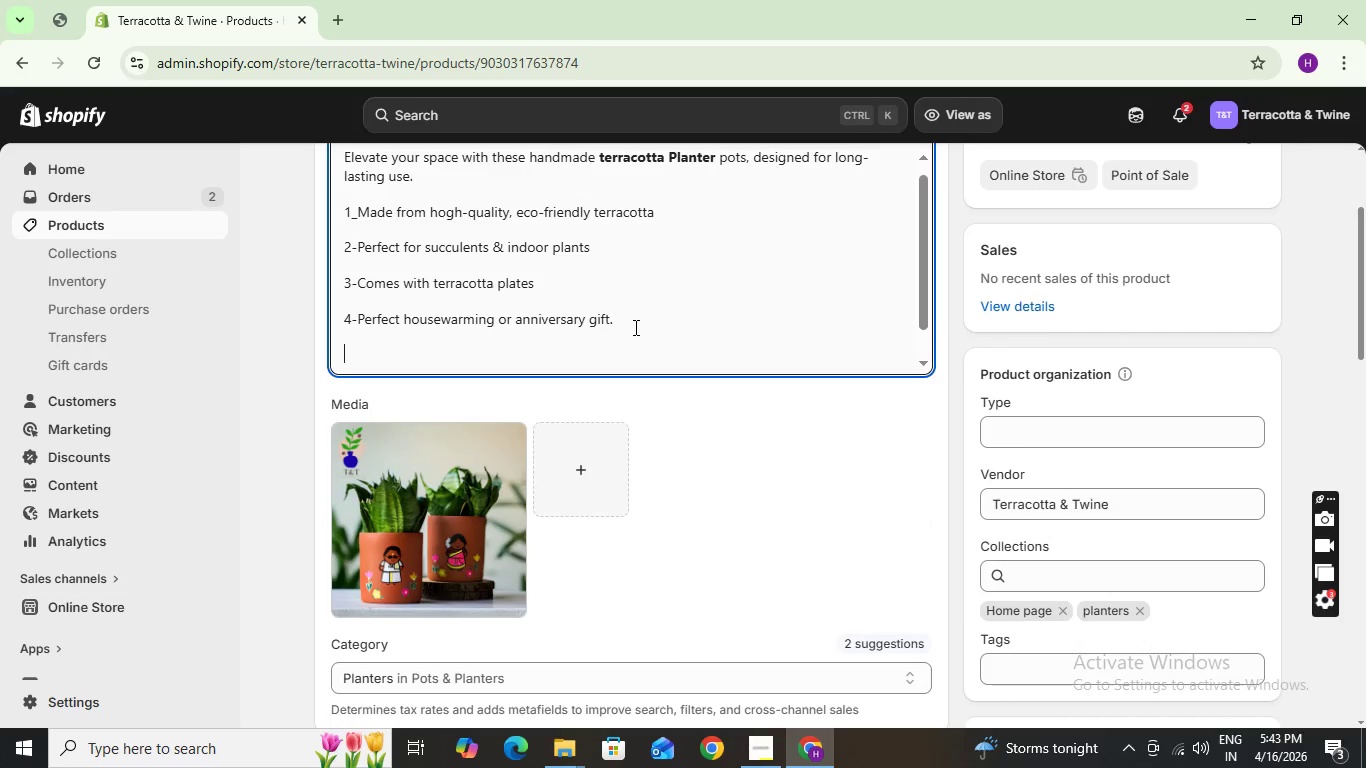 
hold_key(key=ShiftLeft, duration=1.5)
 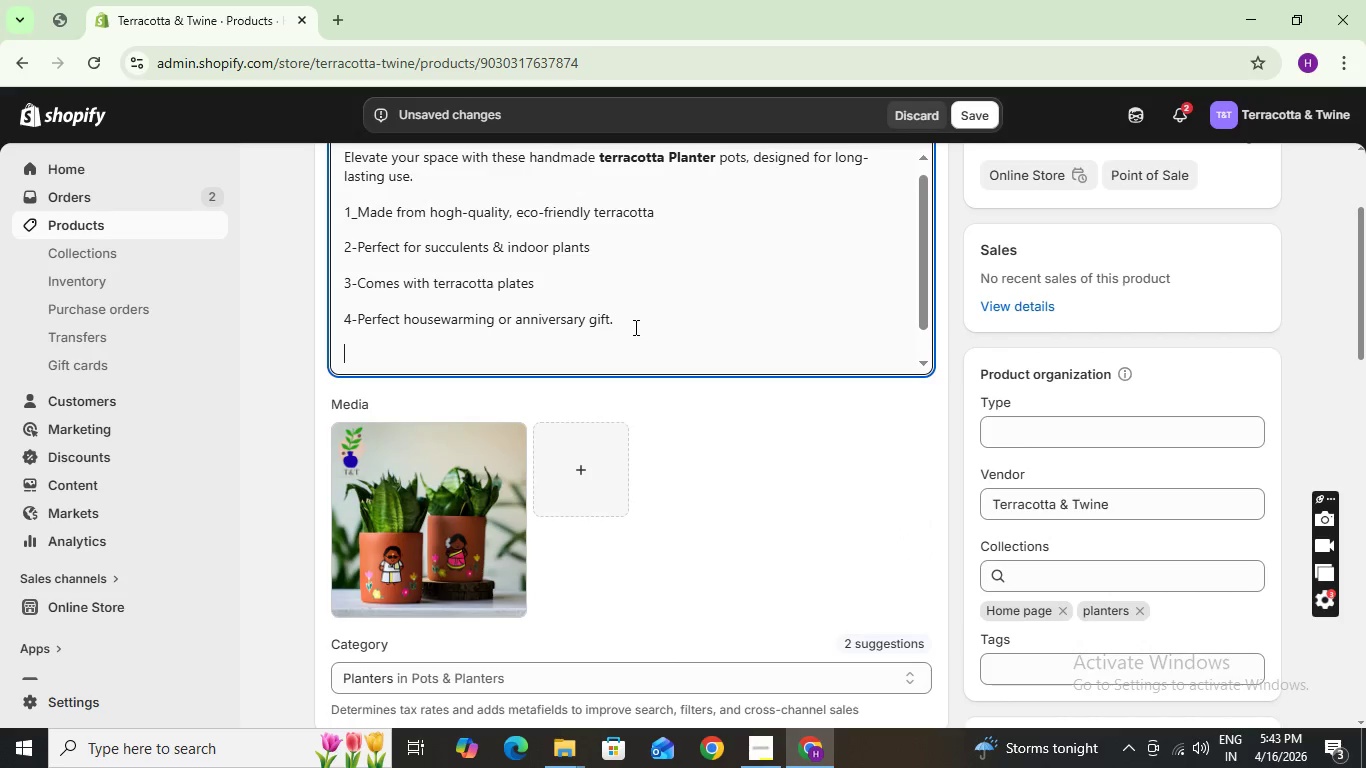 
hold_key(key=ShiftLeft, duration=1.51)
 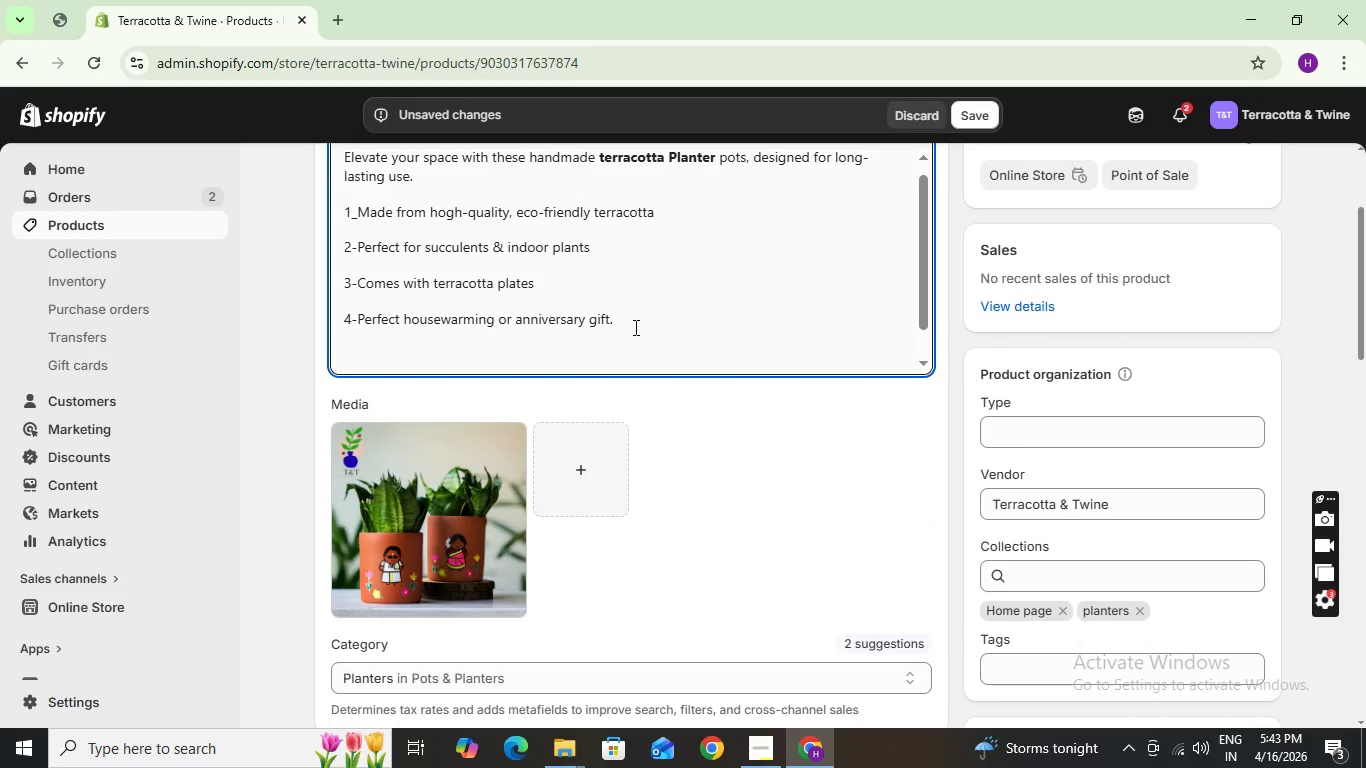 
type(Exc)
 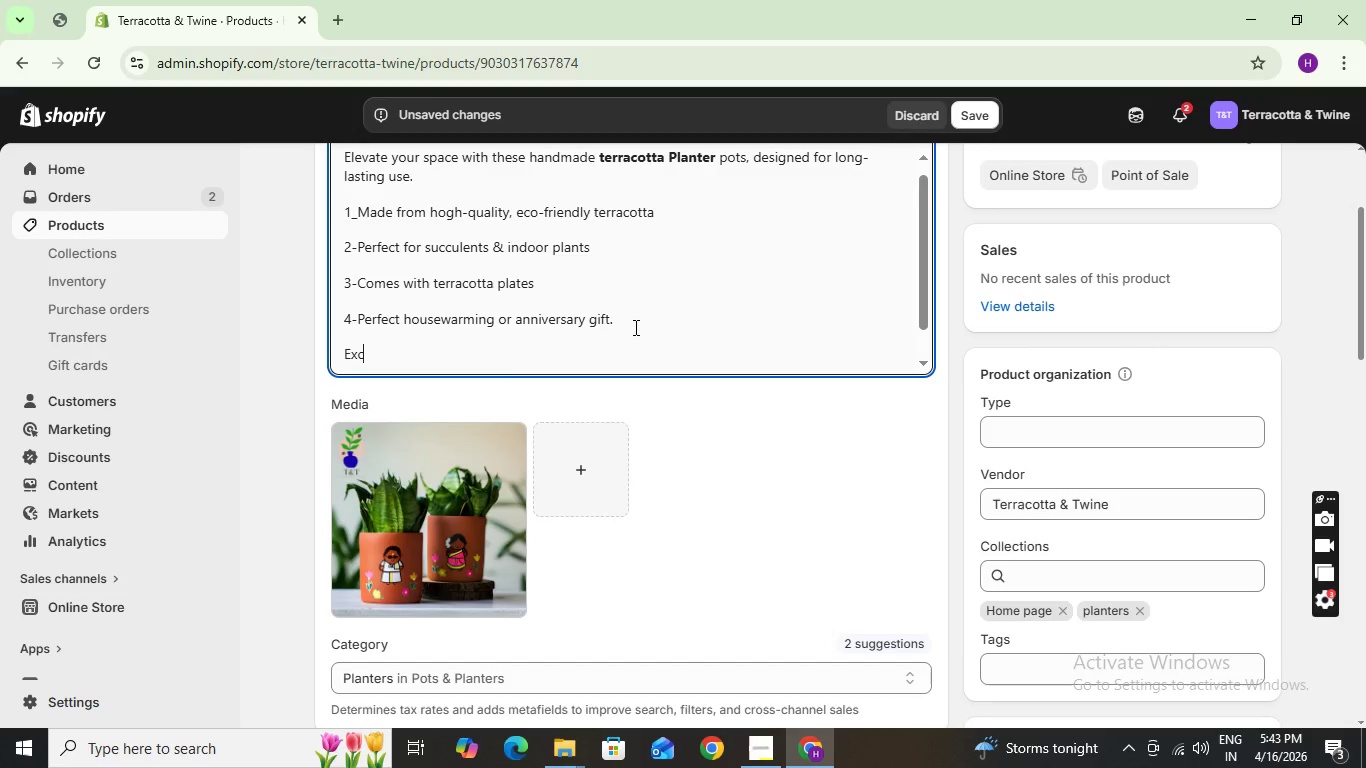 
wait(5.67)
 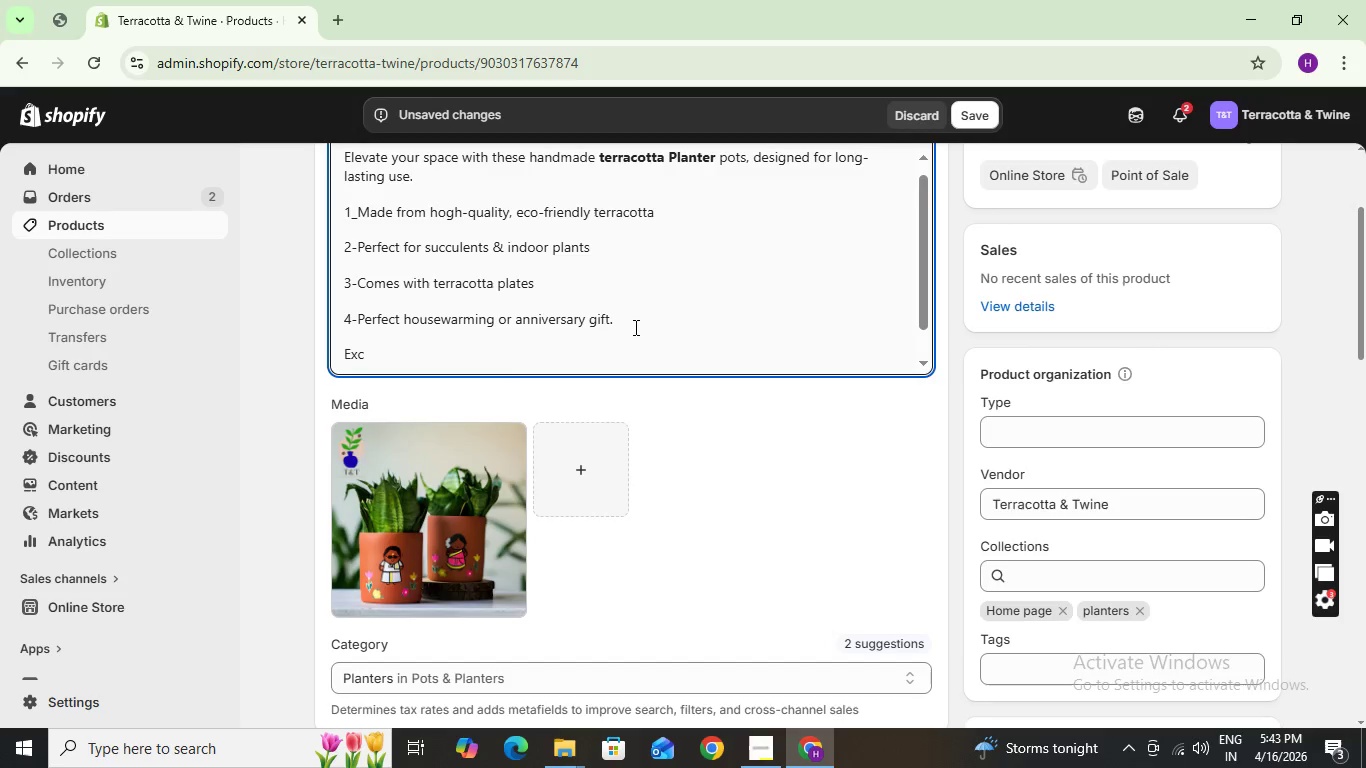 
type(lussiv)
 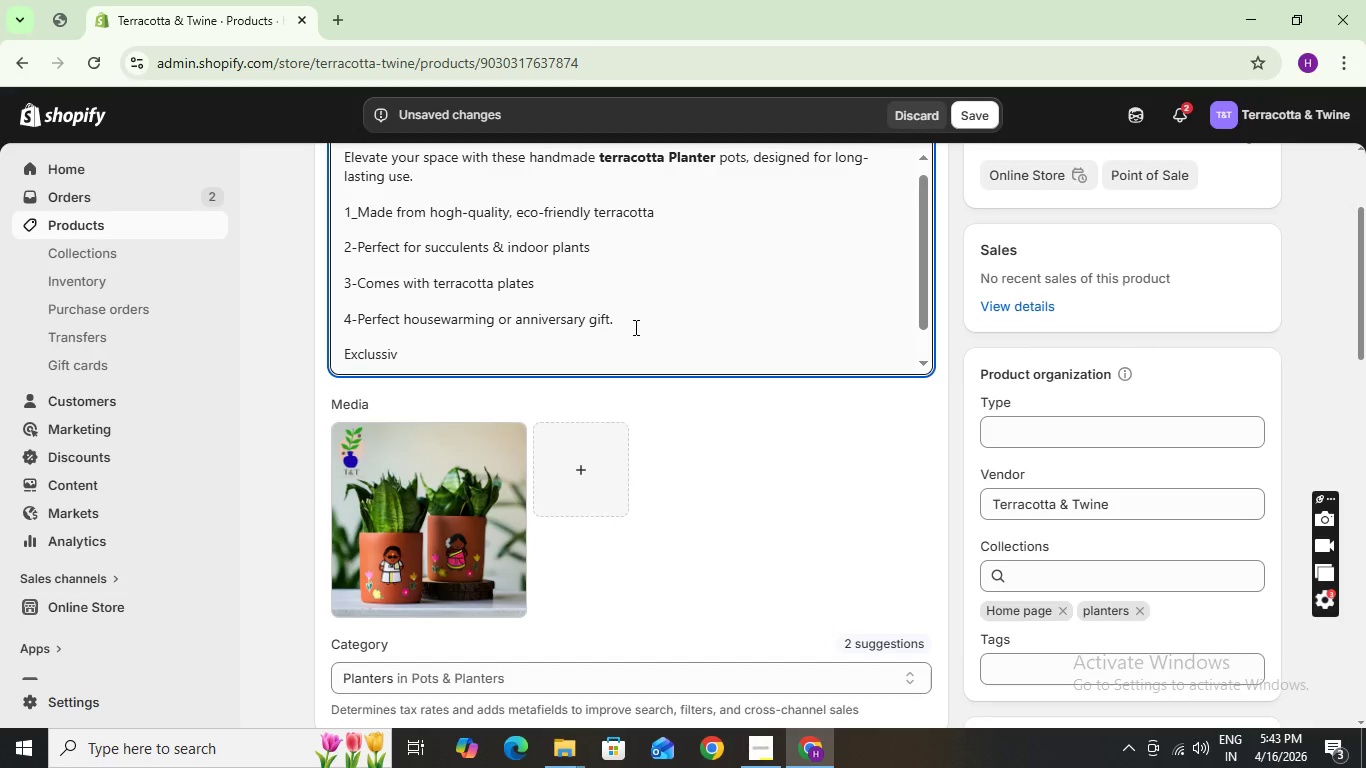 
wait(5.22)
 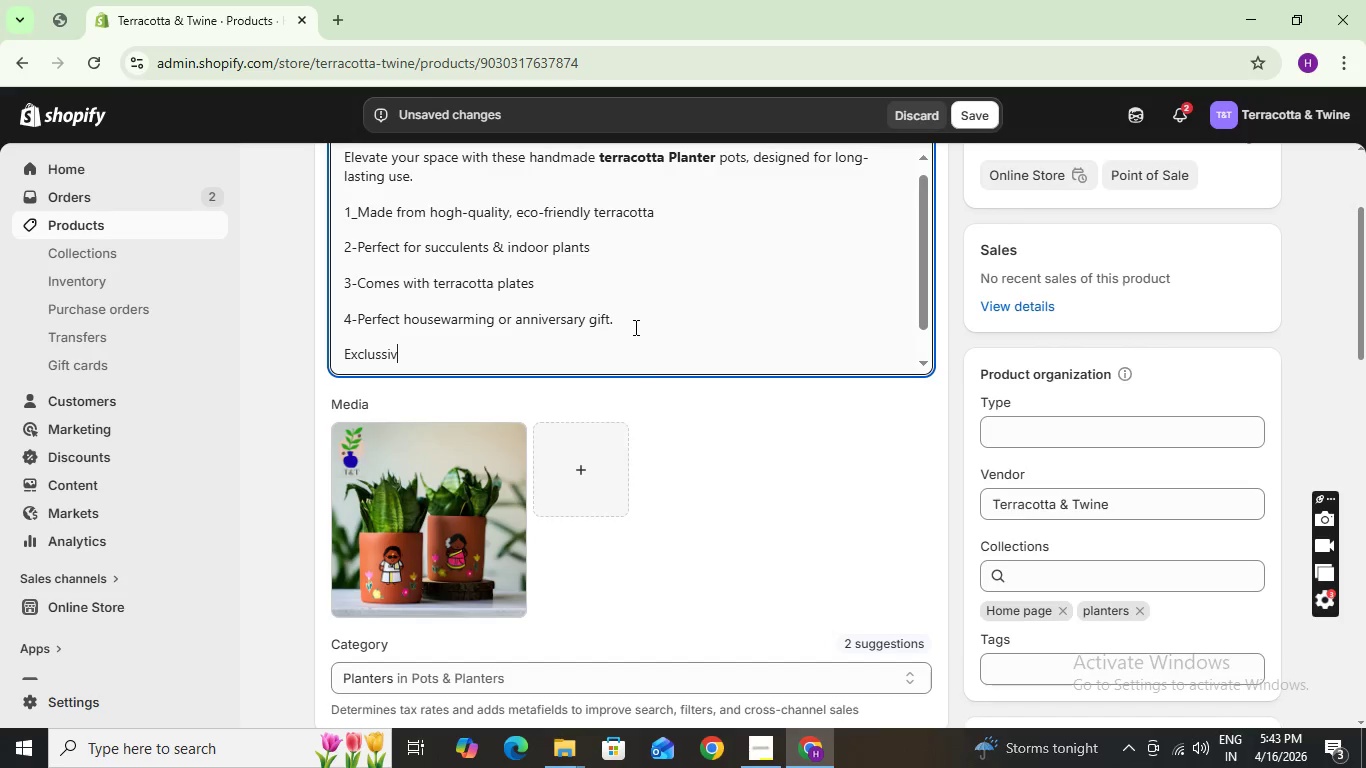 
type(eLane)
 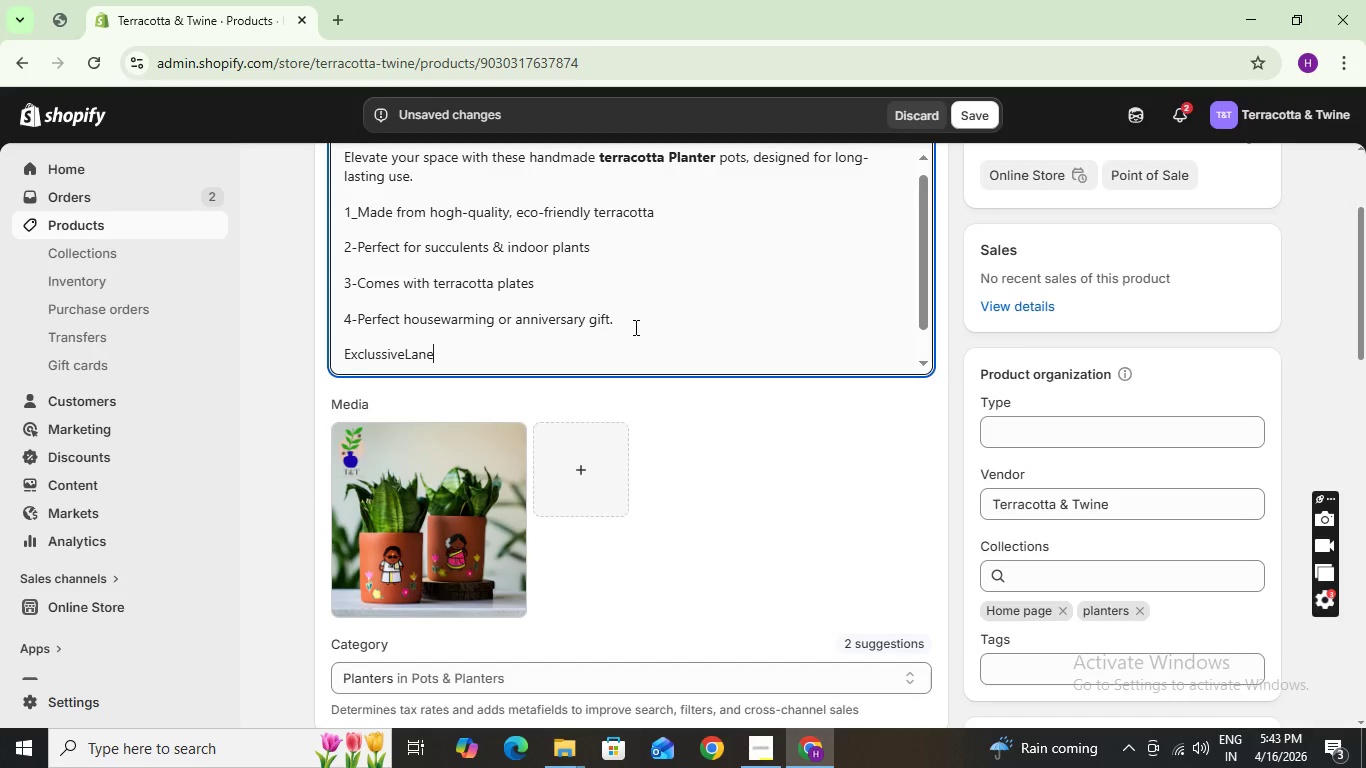 
key(Space)
 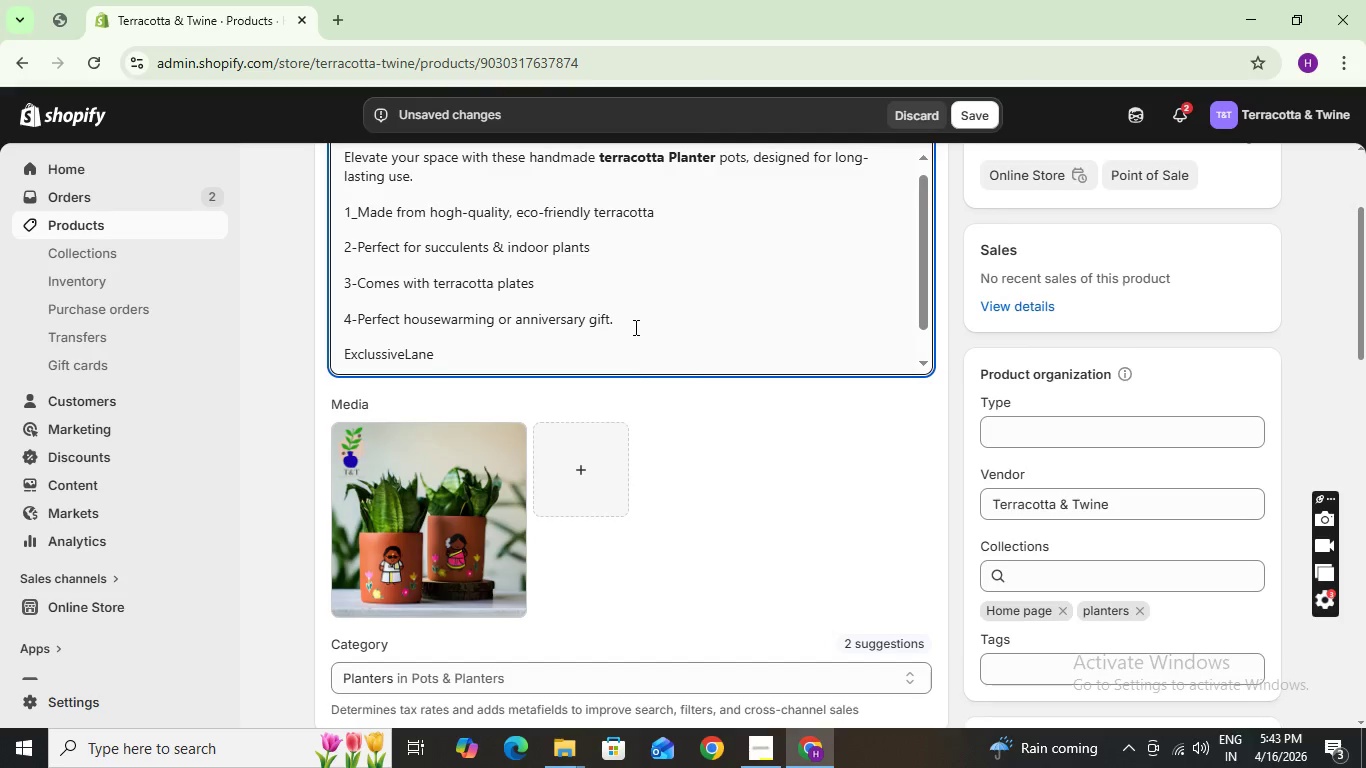 
key(Shift+ShiftLeft)
 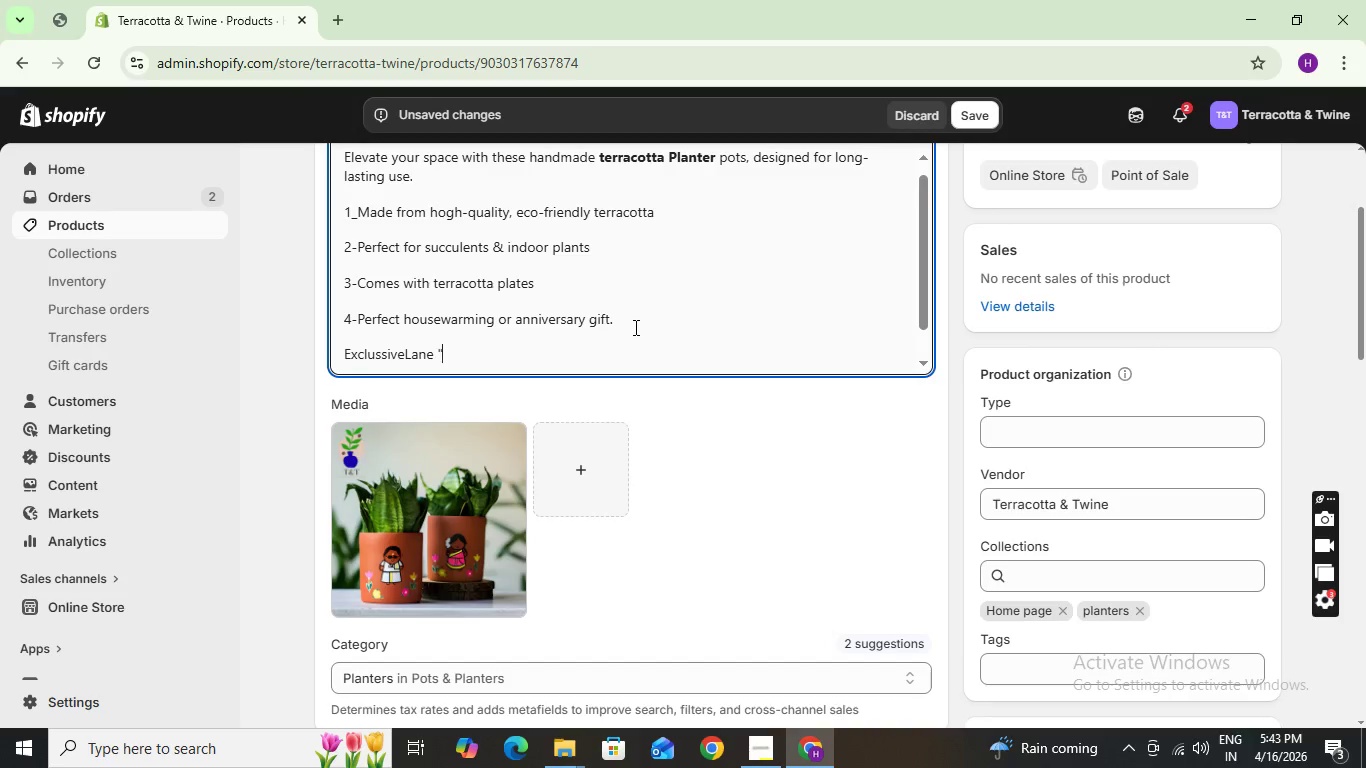 
key(Shift+Quote)
 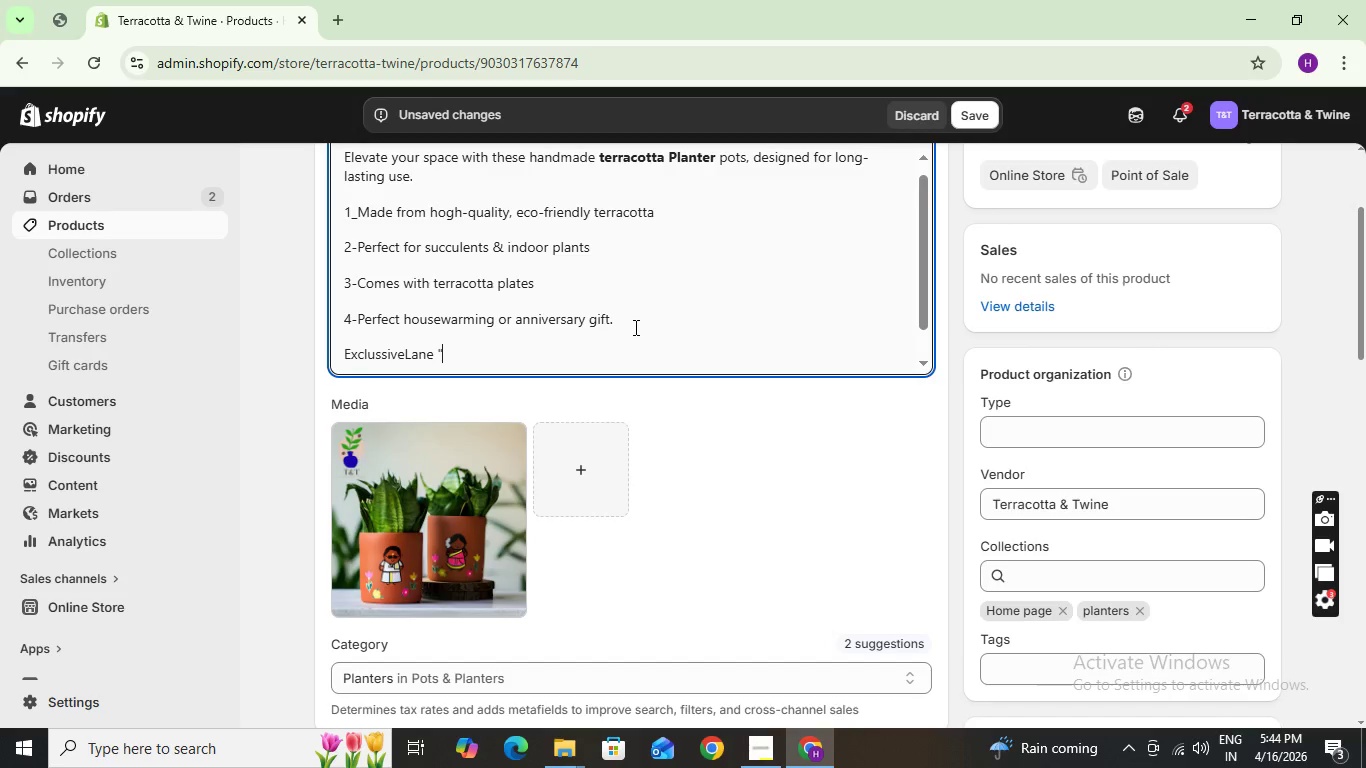 
key(Shift+Quote)
 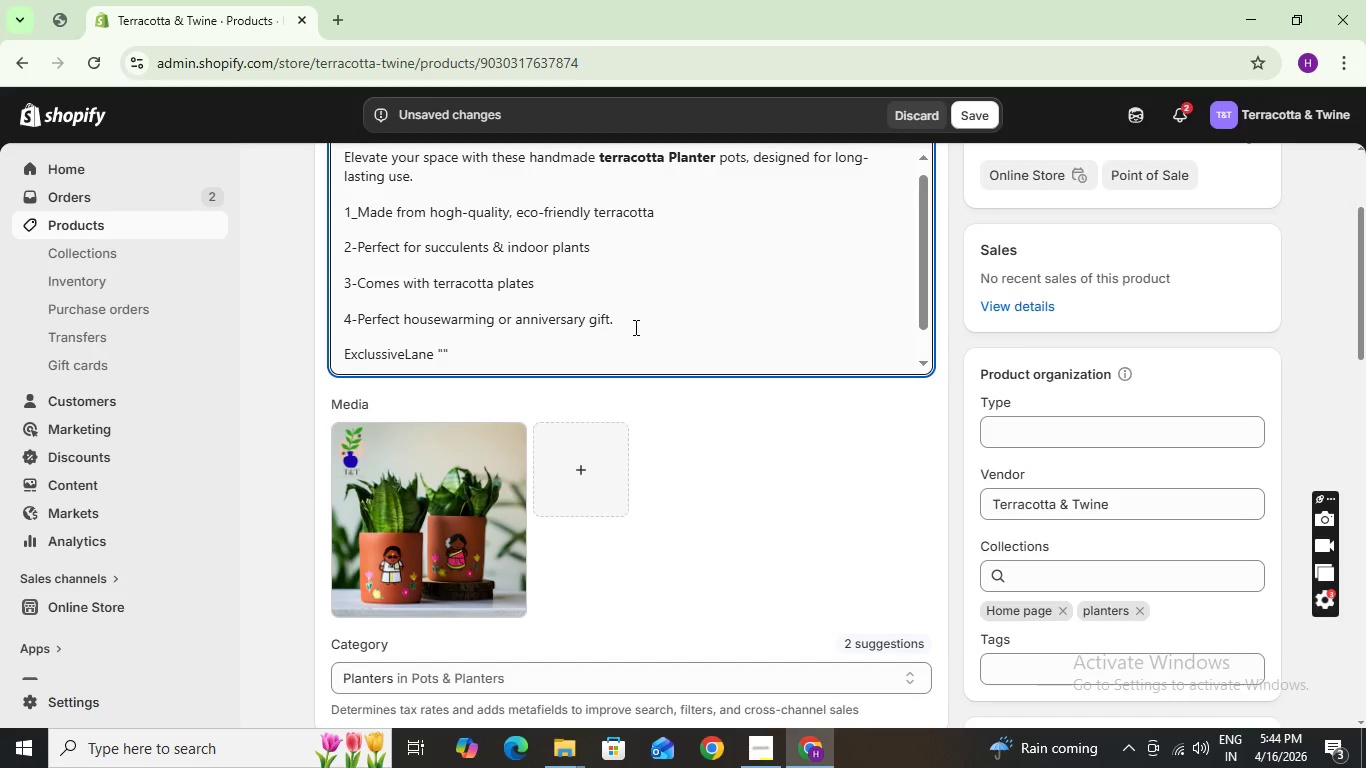 
key(ArrowLeft)
 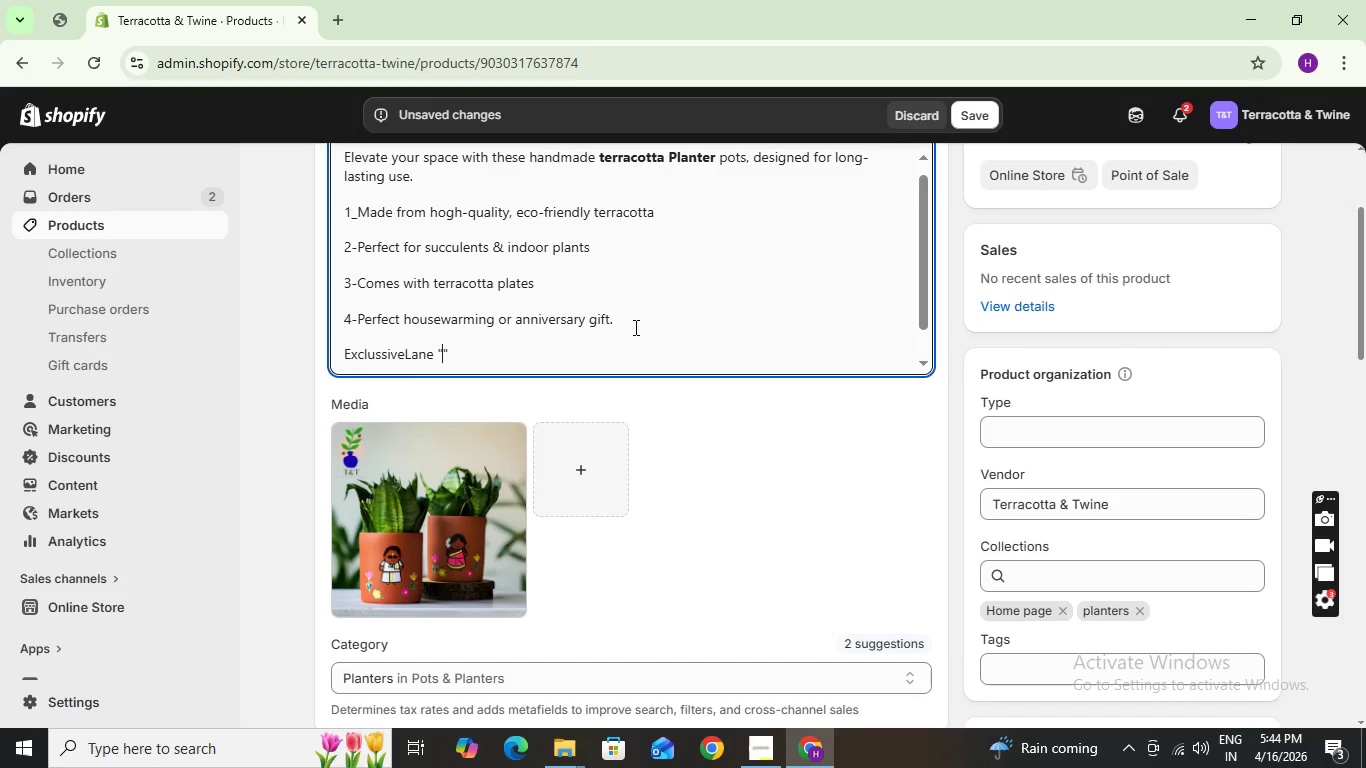 
type(Mud Blassom)
 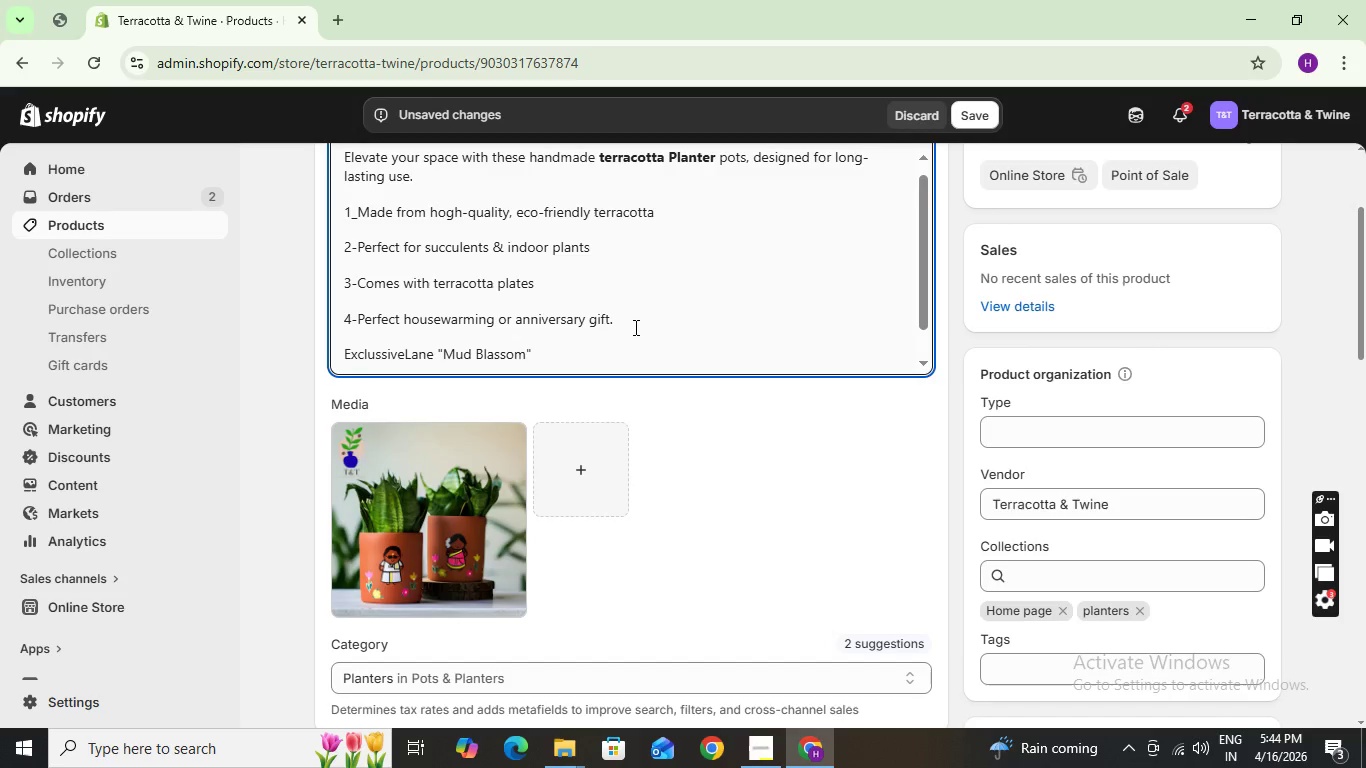 
key(ArrowRight)
 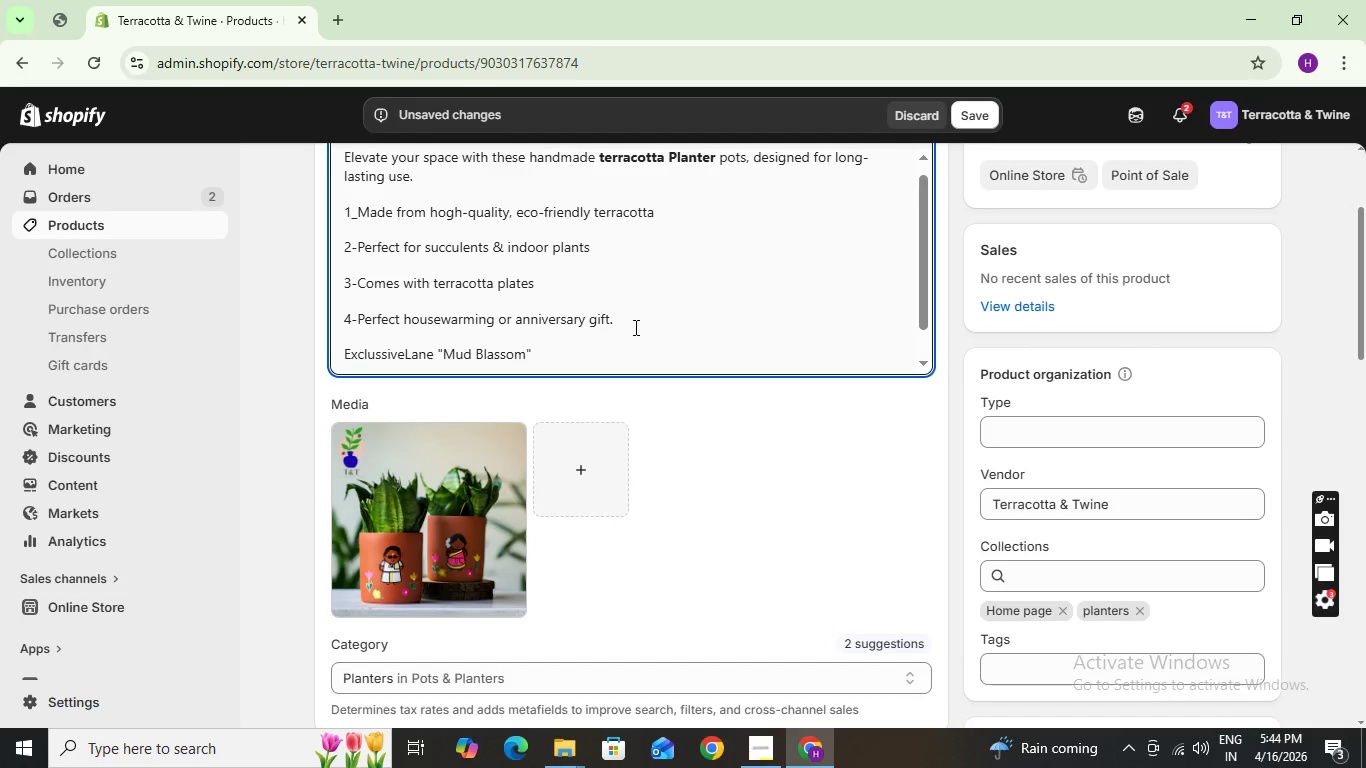 
wait(34.11)
 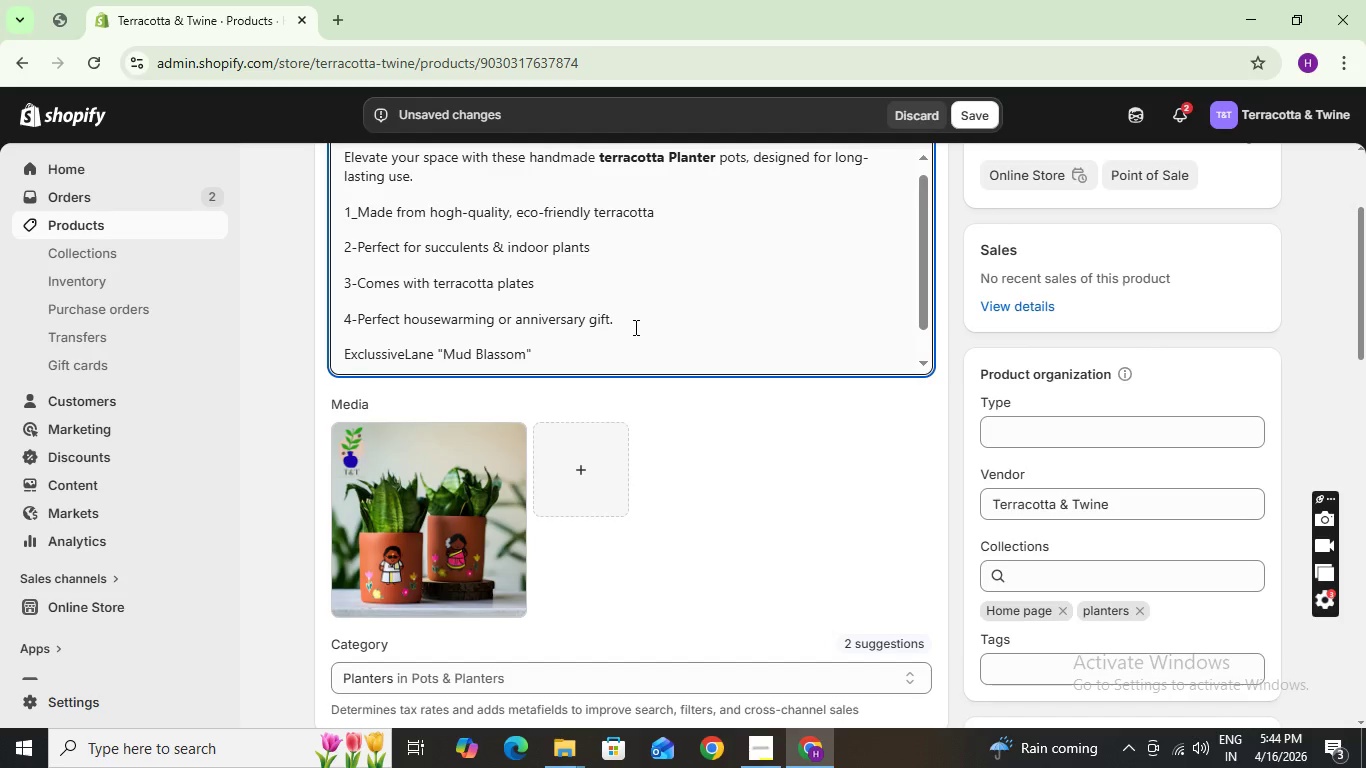 
key(Enter)
 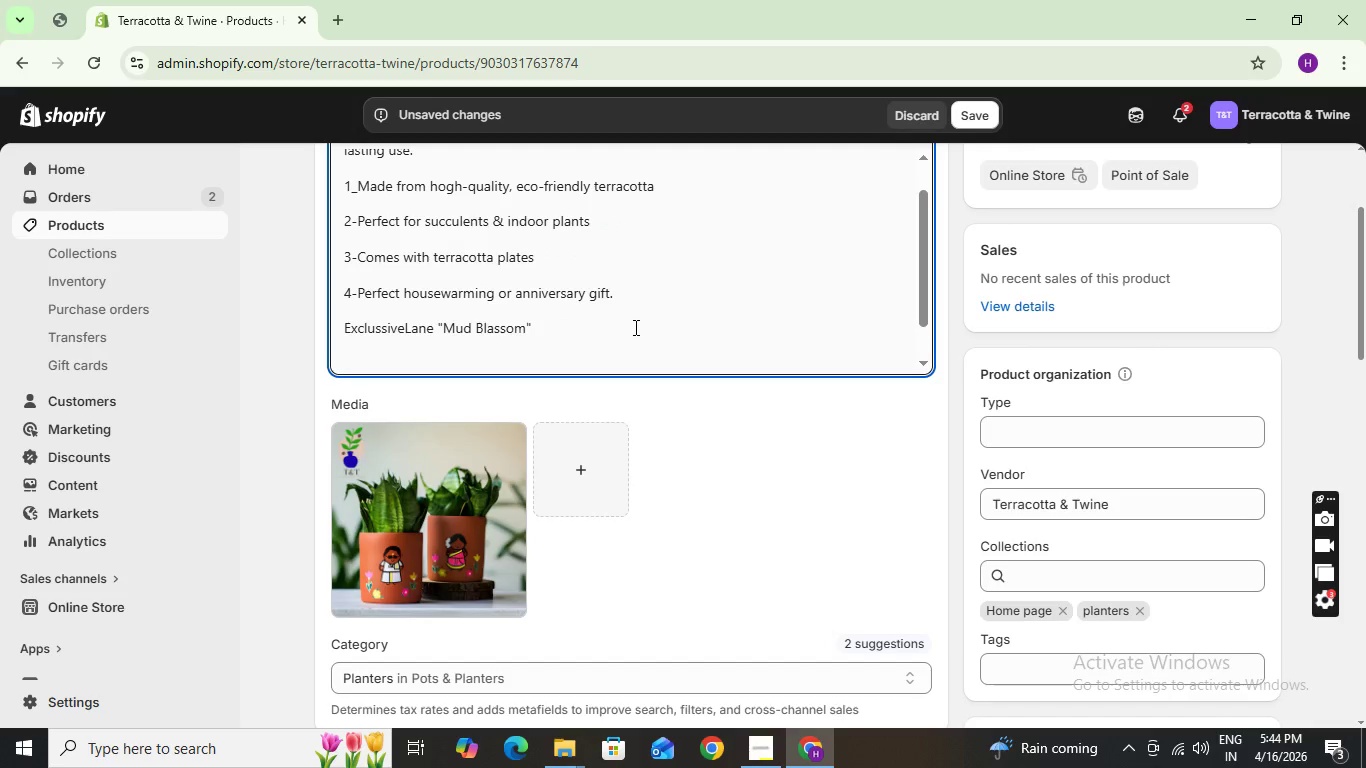 
type(Table Planters for Living Room ())
 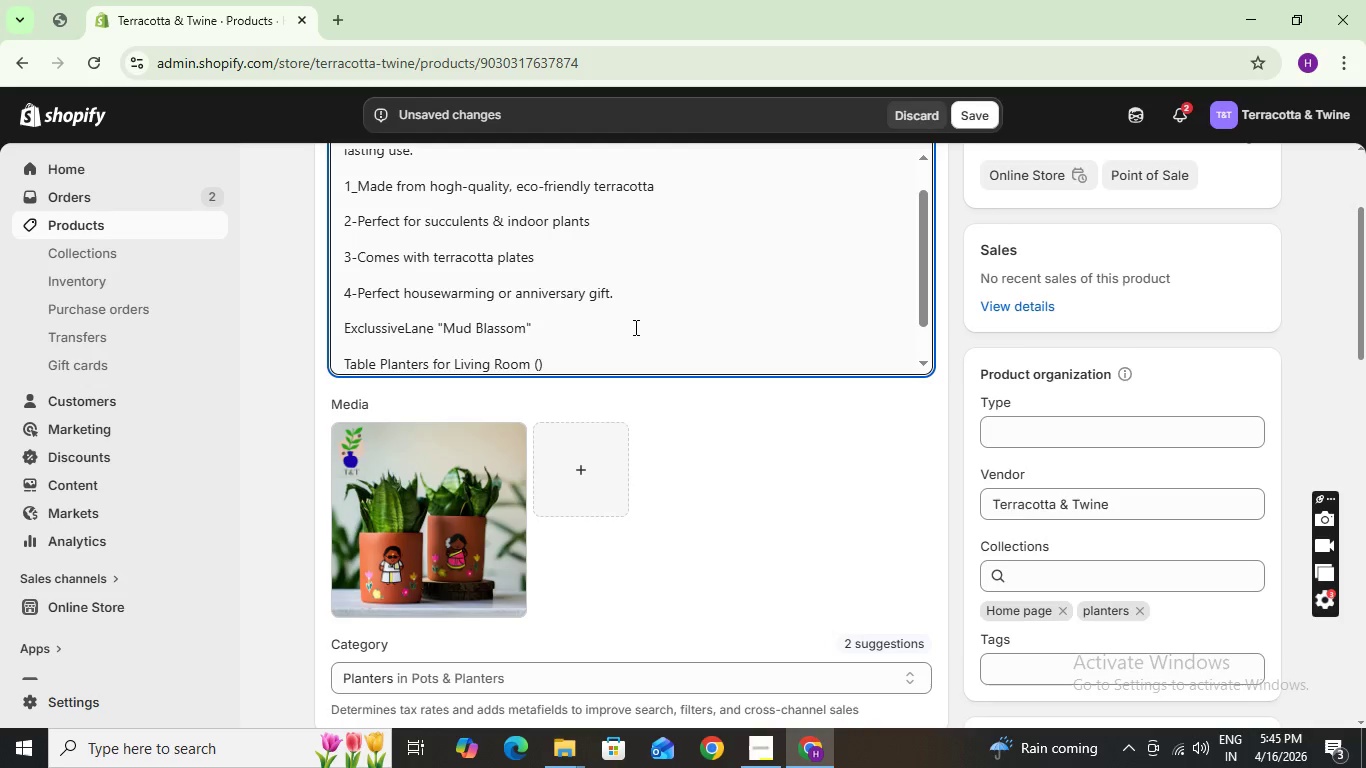 
key(ArrowLeft)
 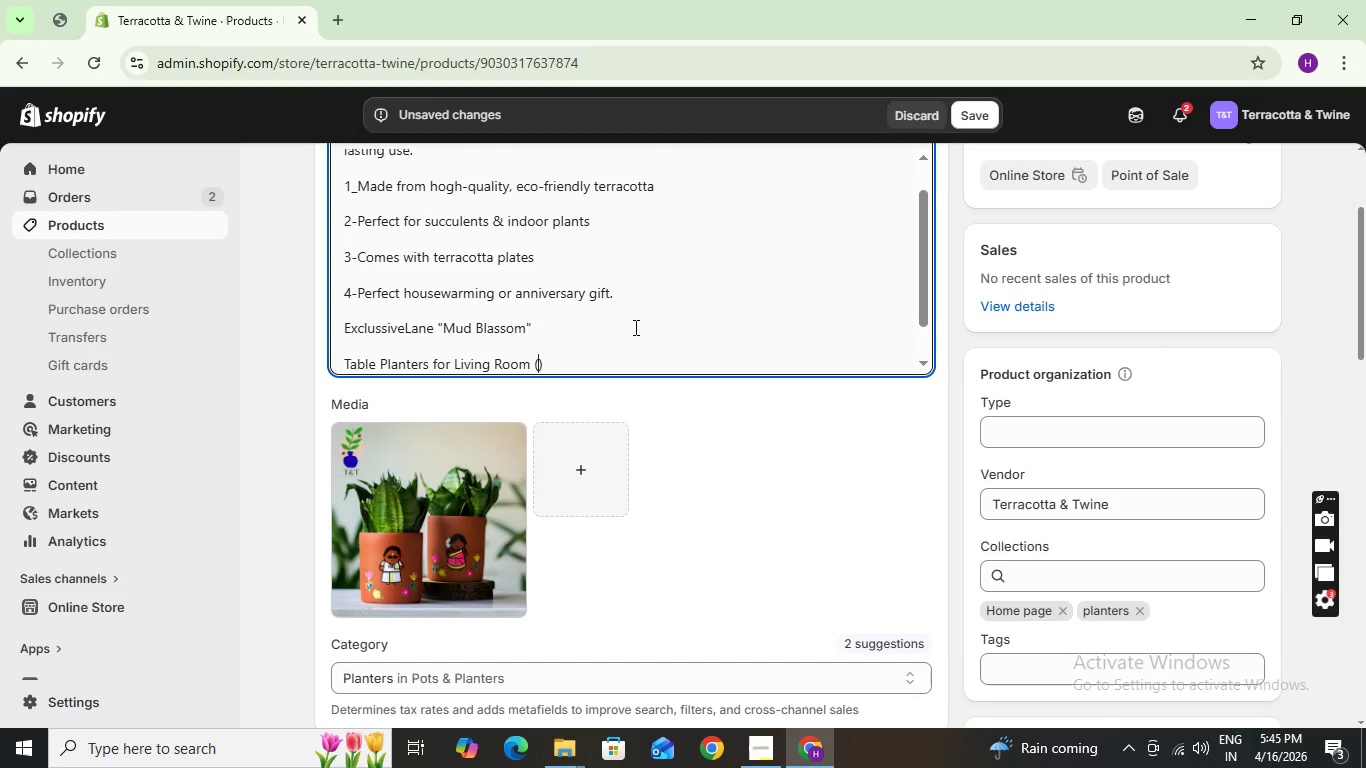 
type(Set of 2)
 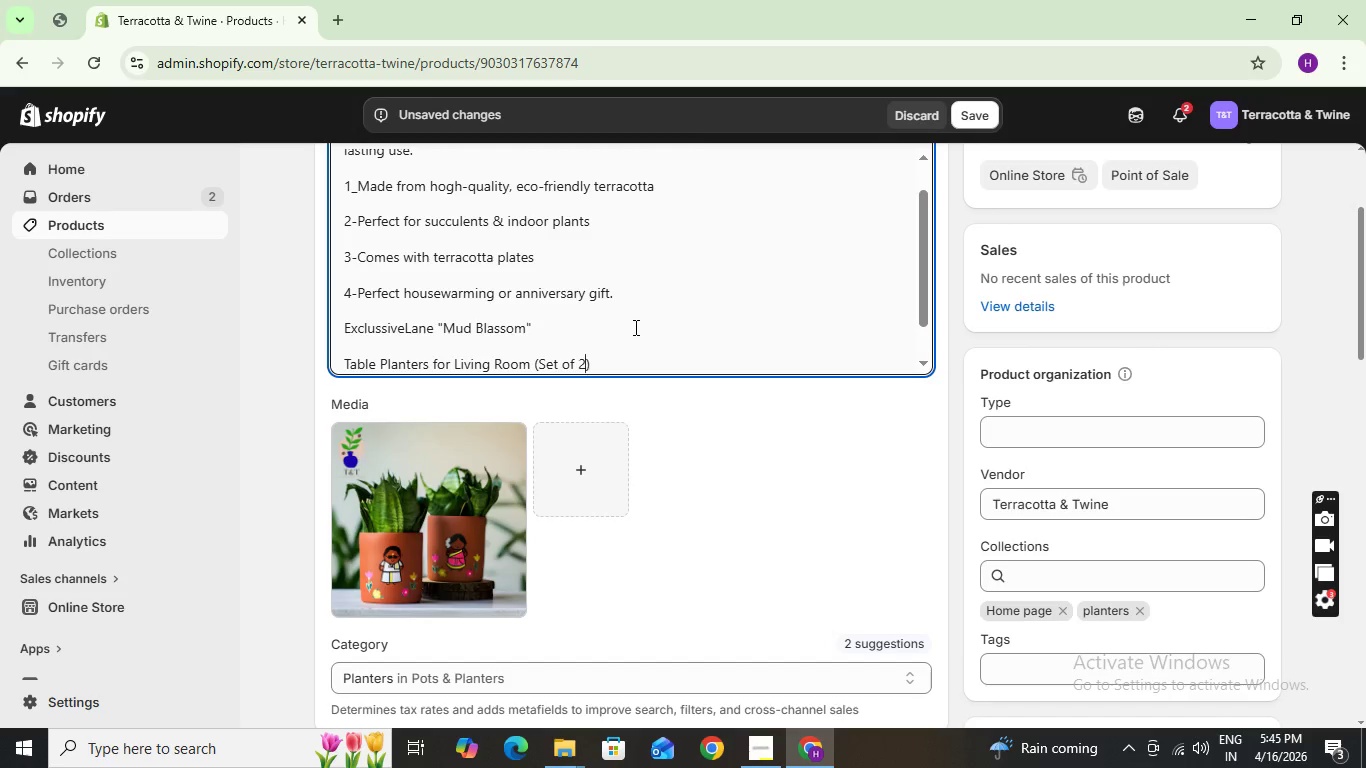 
key(ArrowRight)
 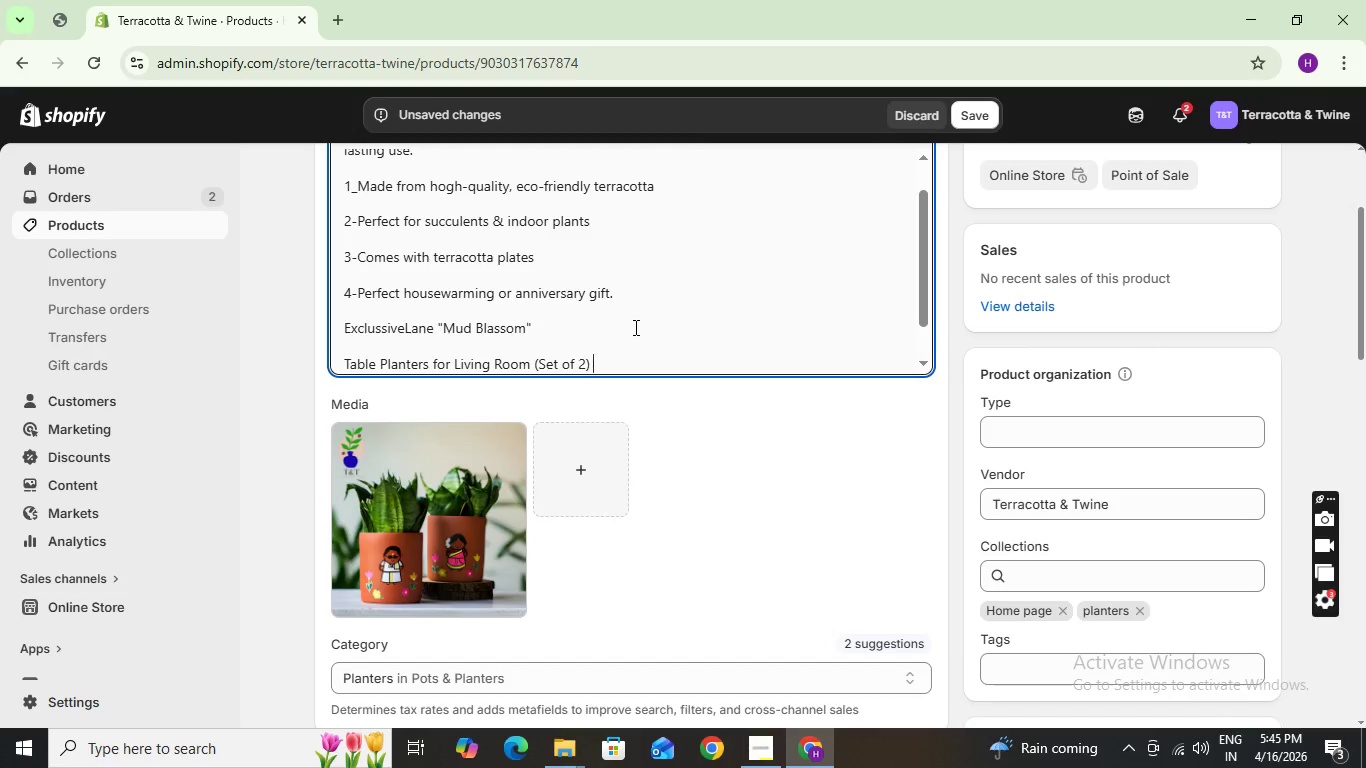 
type( HandP)
key(Backspace)
type(painted Ceramic Flower Pots Ceramic Planters Pot for h)
key(Backspace)
type(Home Decoratipo)
key(Backspace)
type(n )
 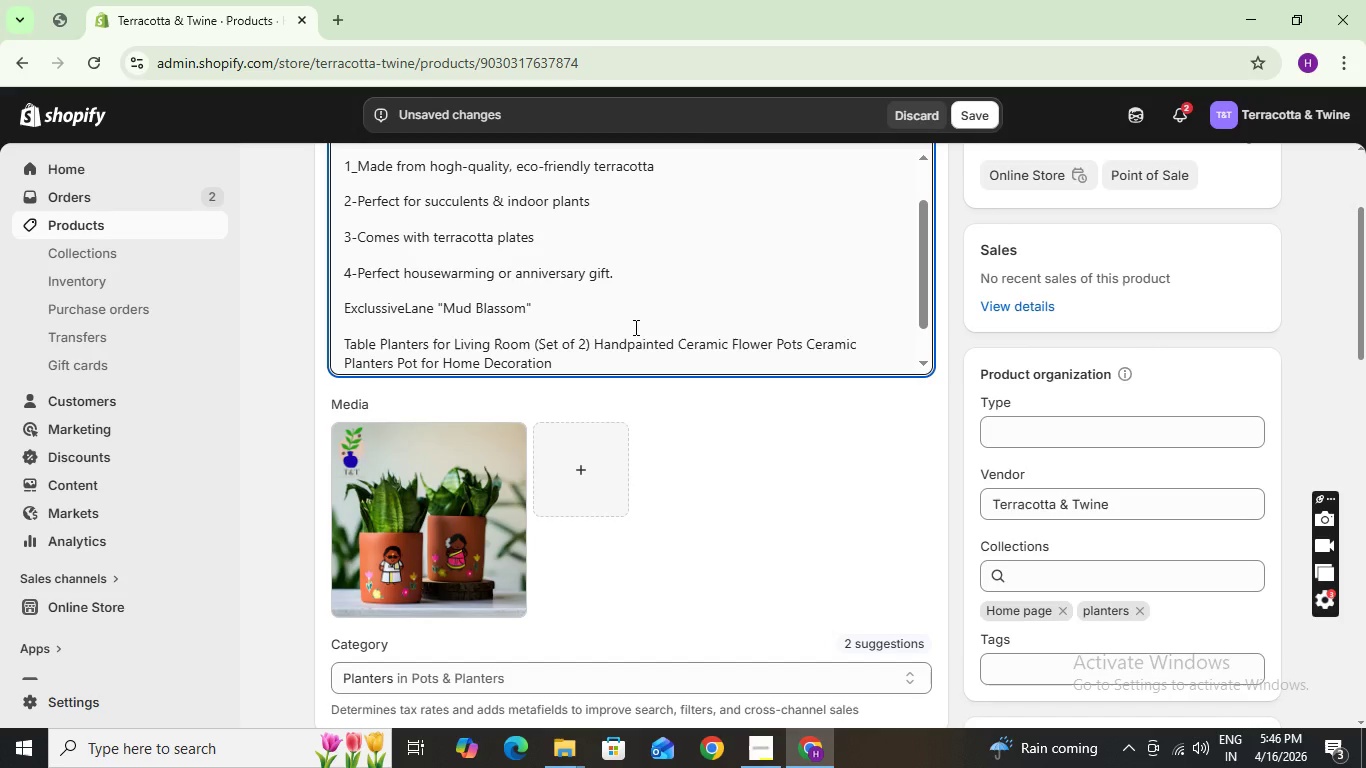 
hold_key(key=ShiftLeft, duration=0.52)
 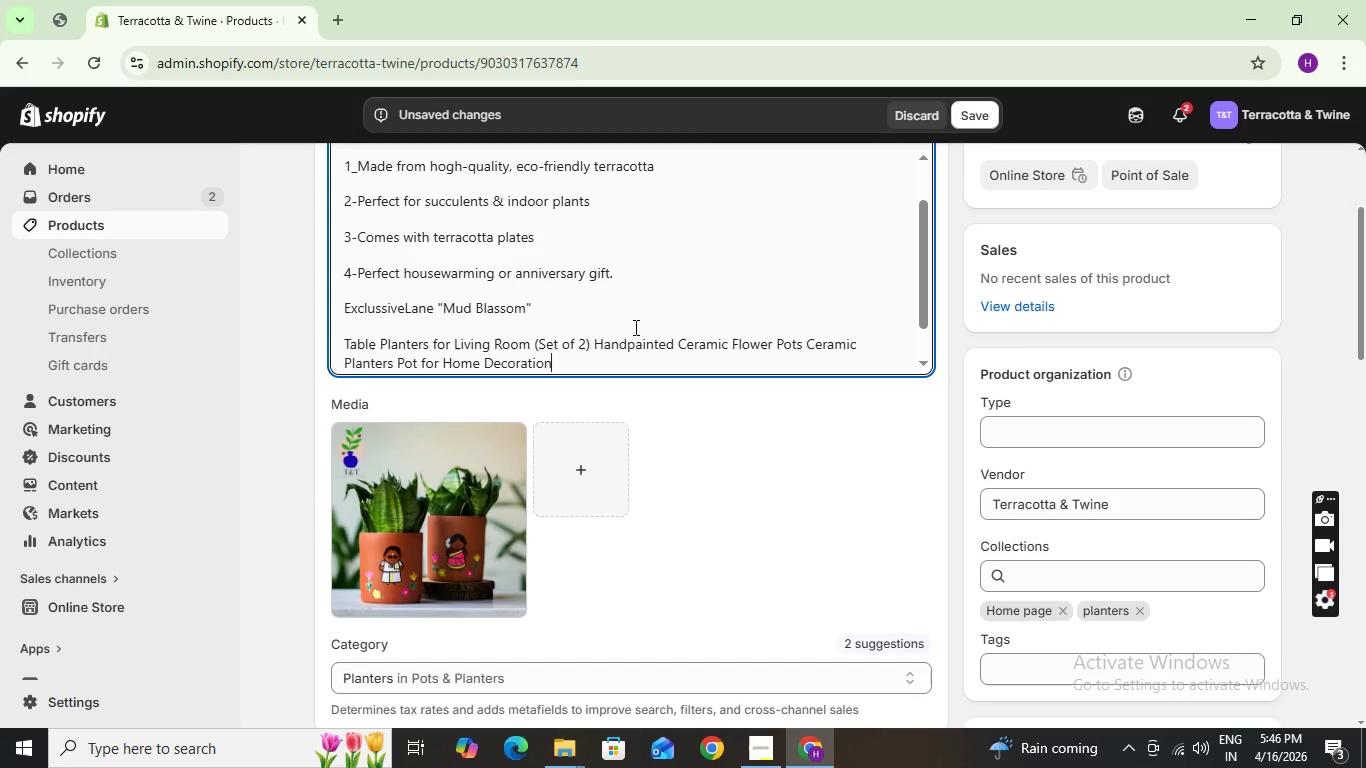 
key(Backspace)
 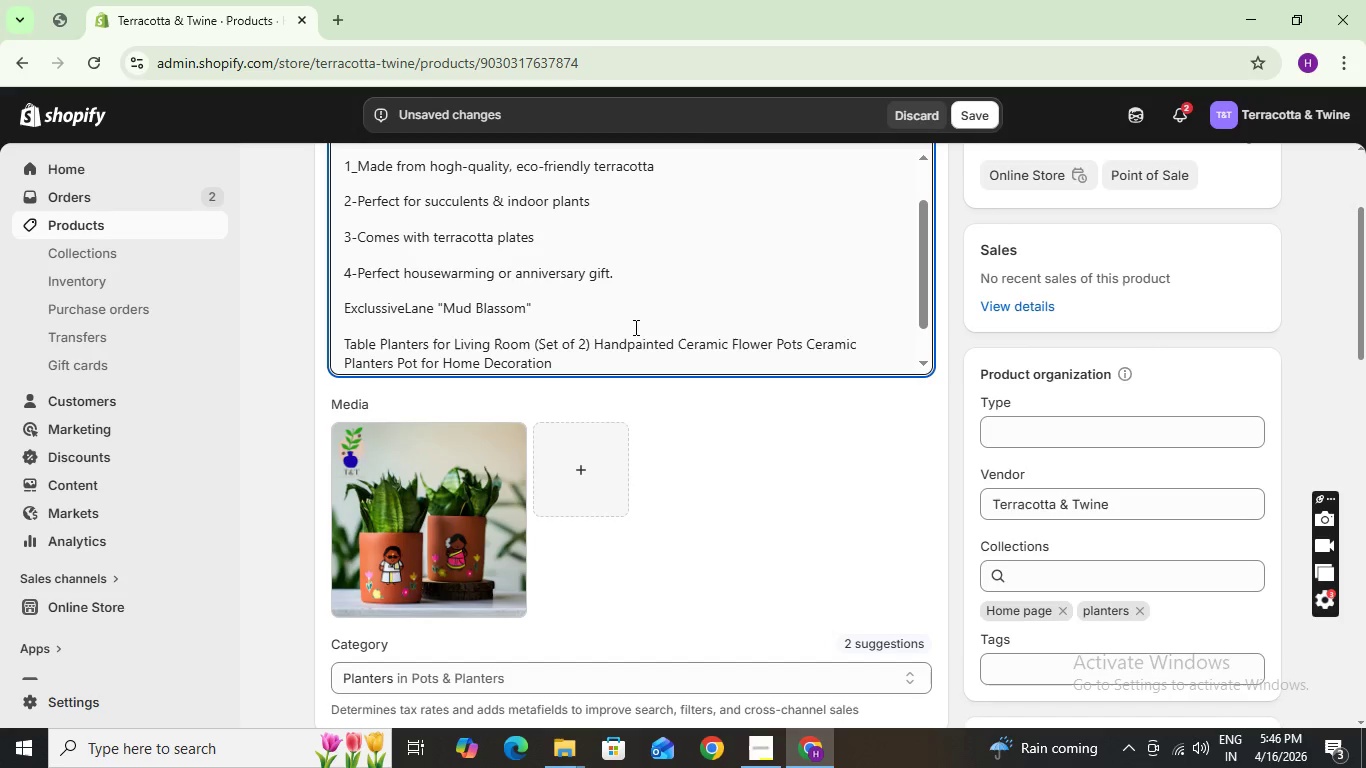 
key(Period)
 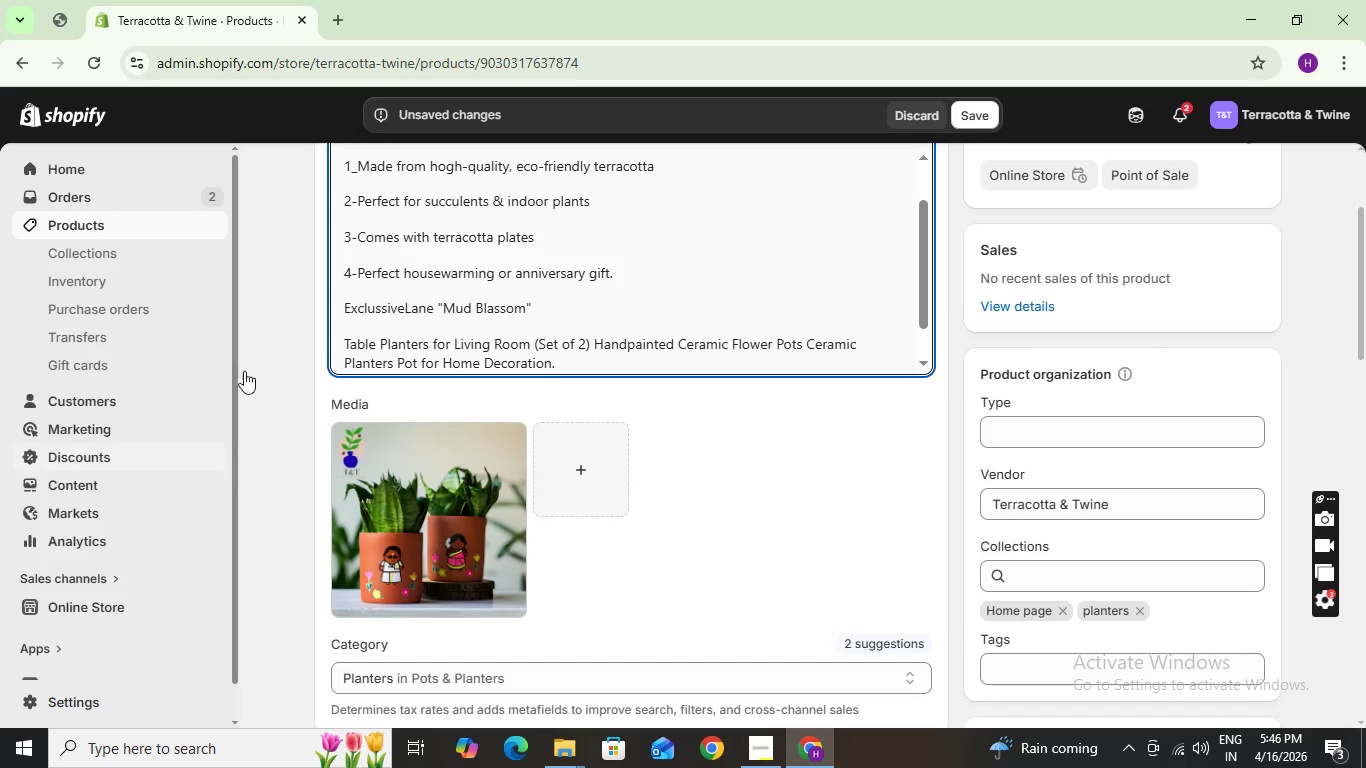 
scroll: coordinate [722, 401], scroll_direction: up, amount: 7.0
 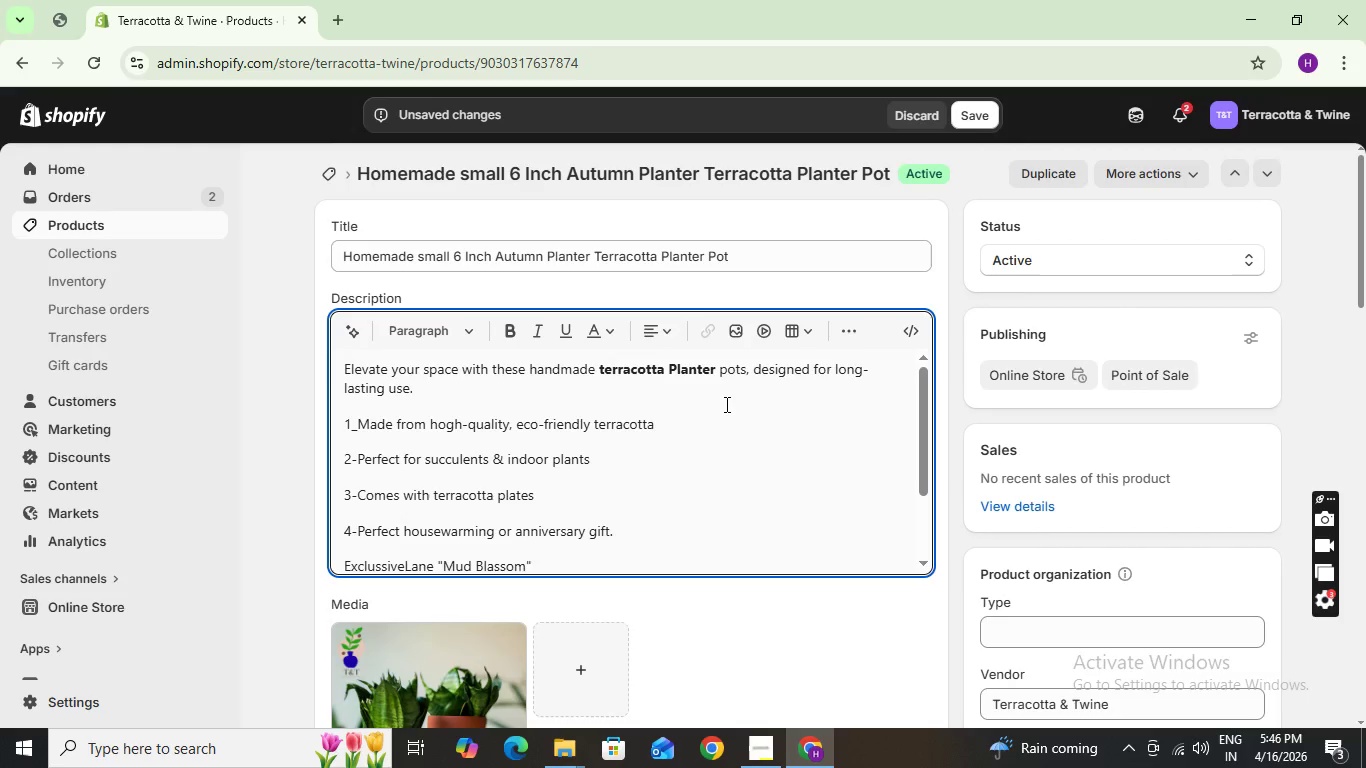 
scroll: coordinate [725, 404], scroll_direction: down, amount: 2.0
 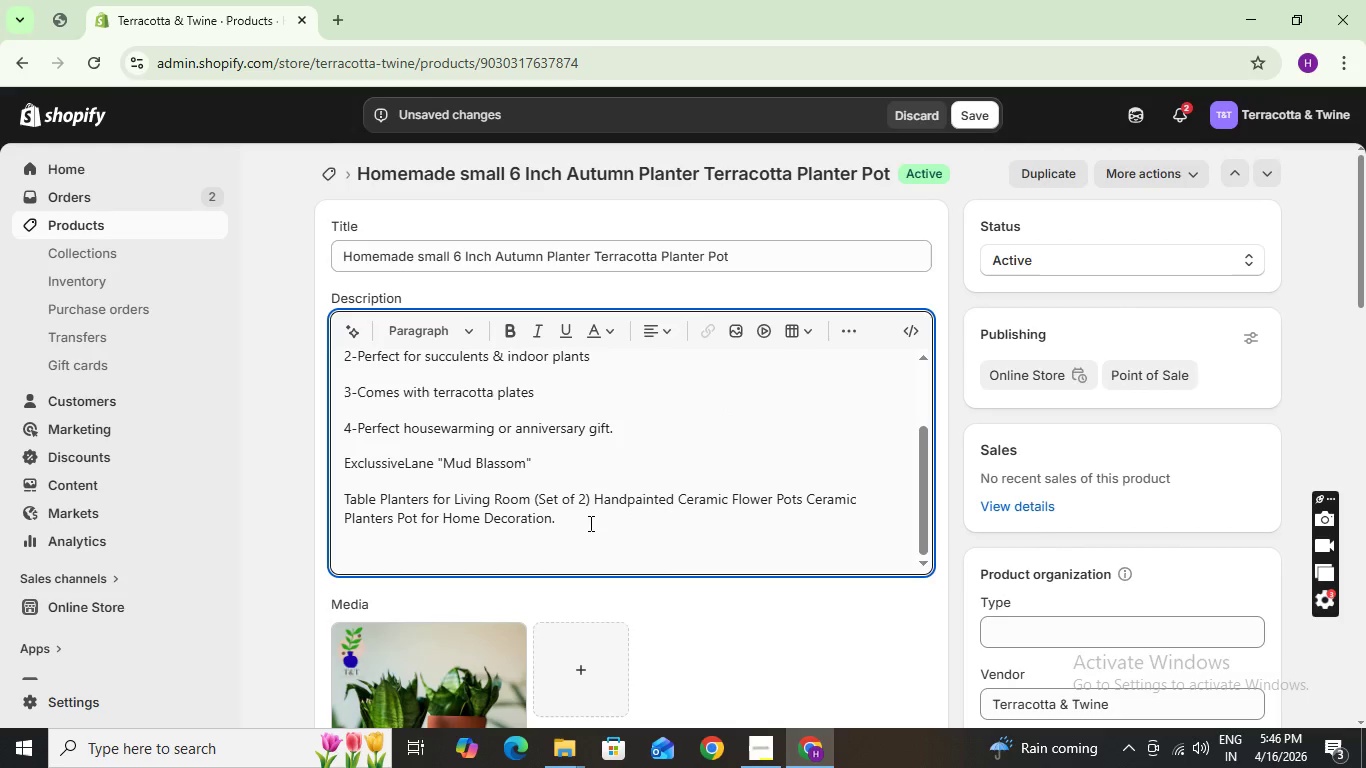 
left_click([589, 523])
 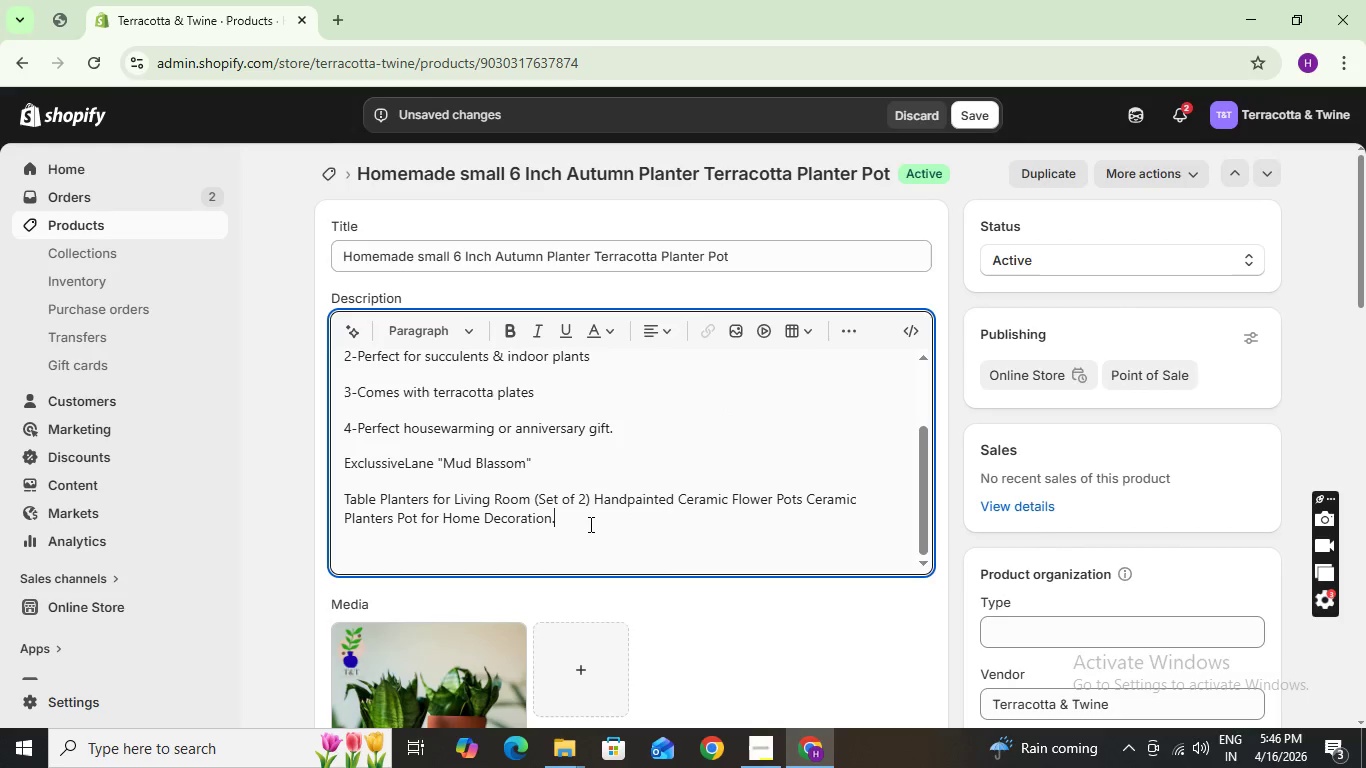 
key(Enter)
 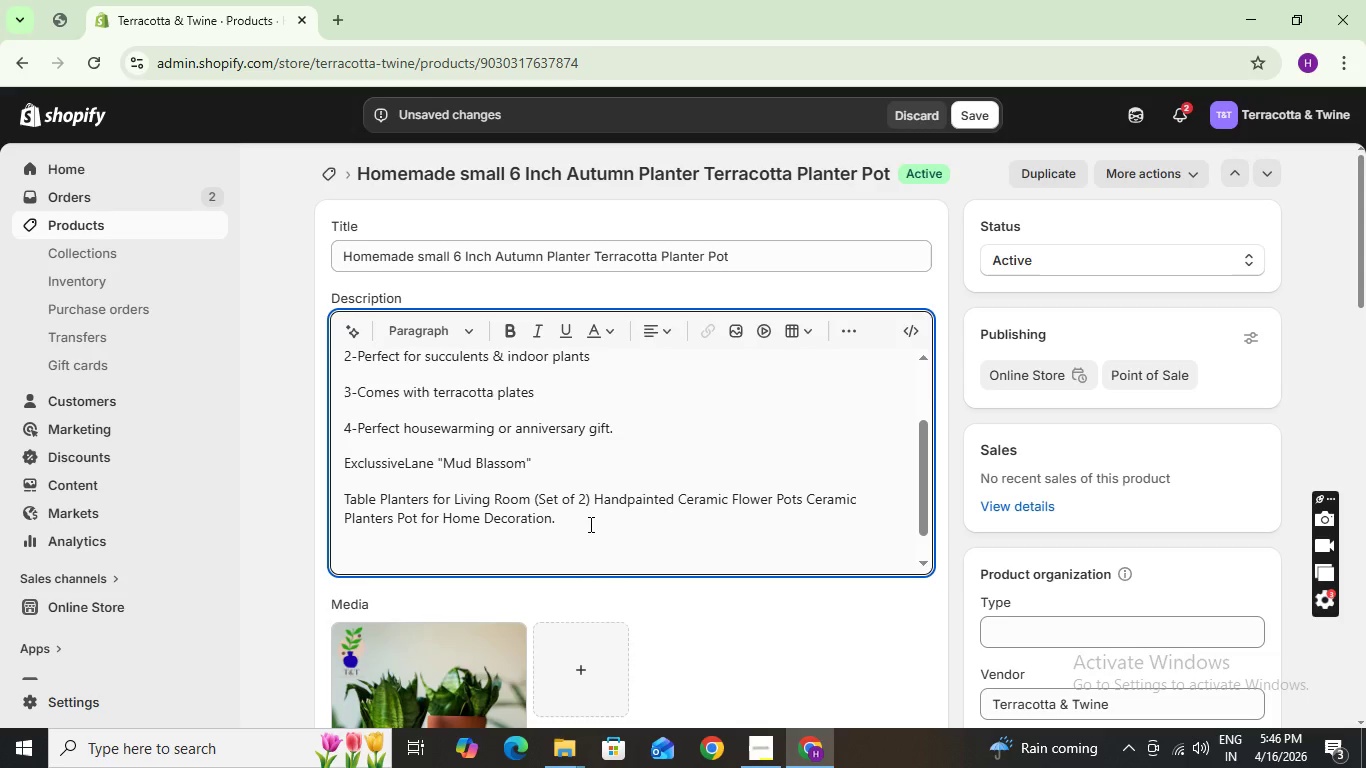 
wait(5.22)
 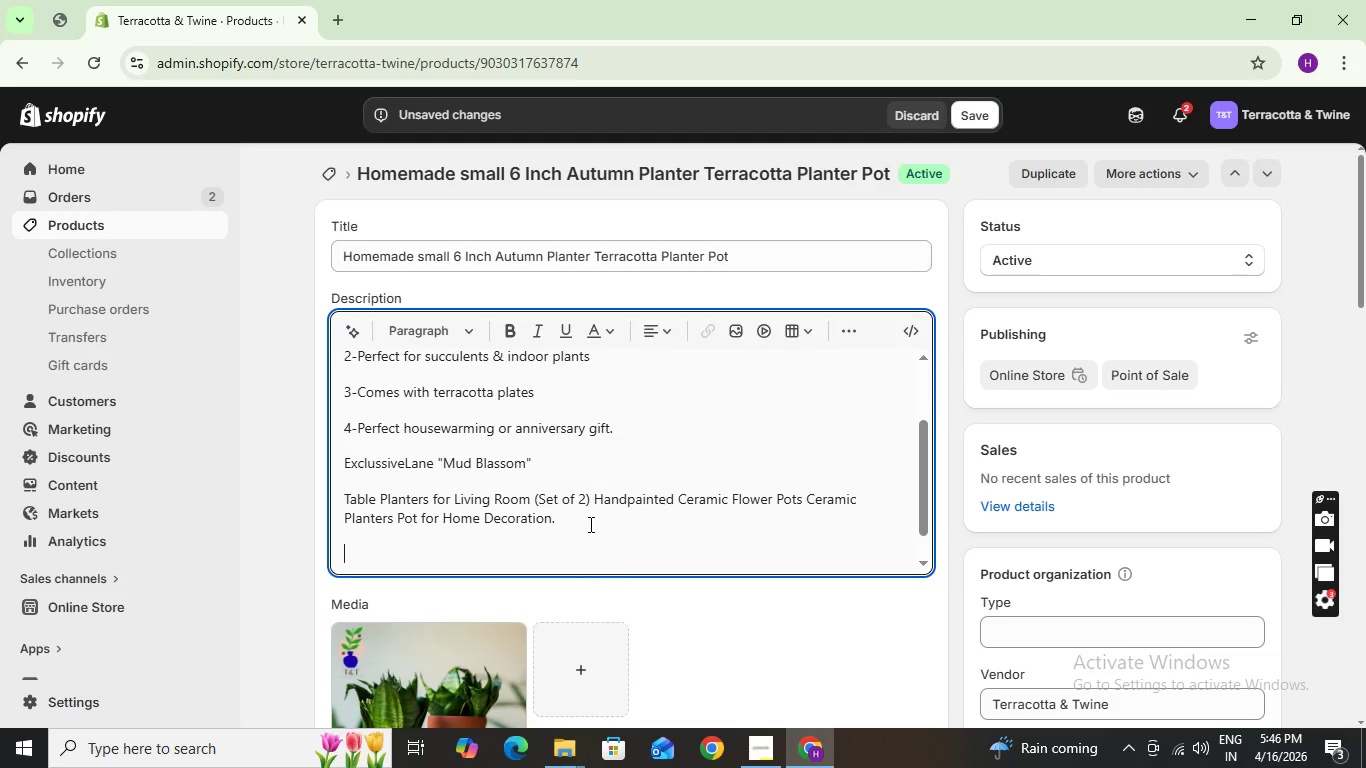 
type(Plant Pot for indoor Plants )
 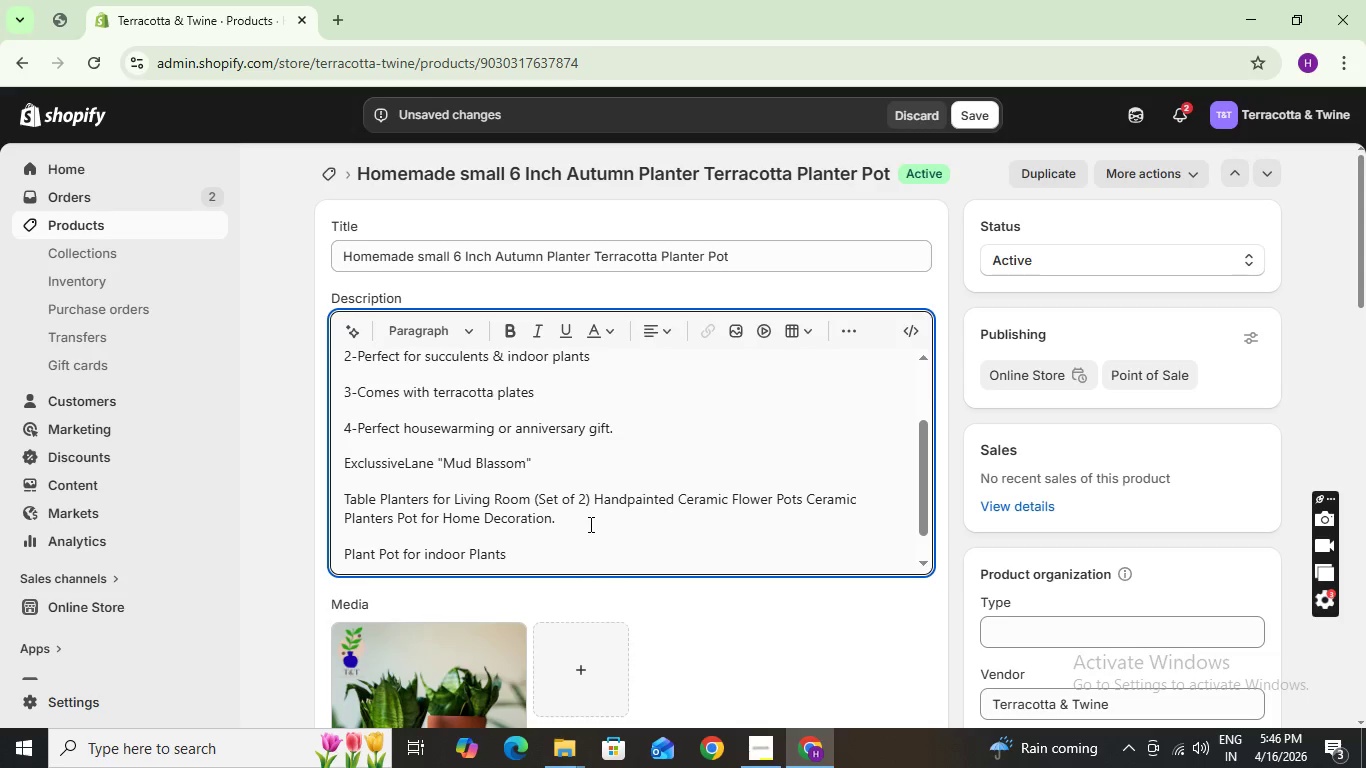 
key(Backspace)
 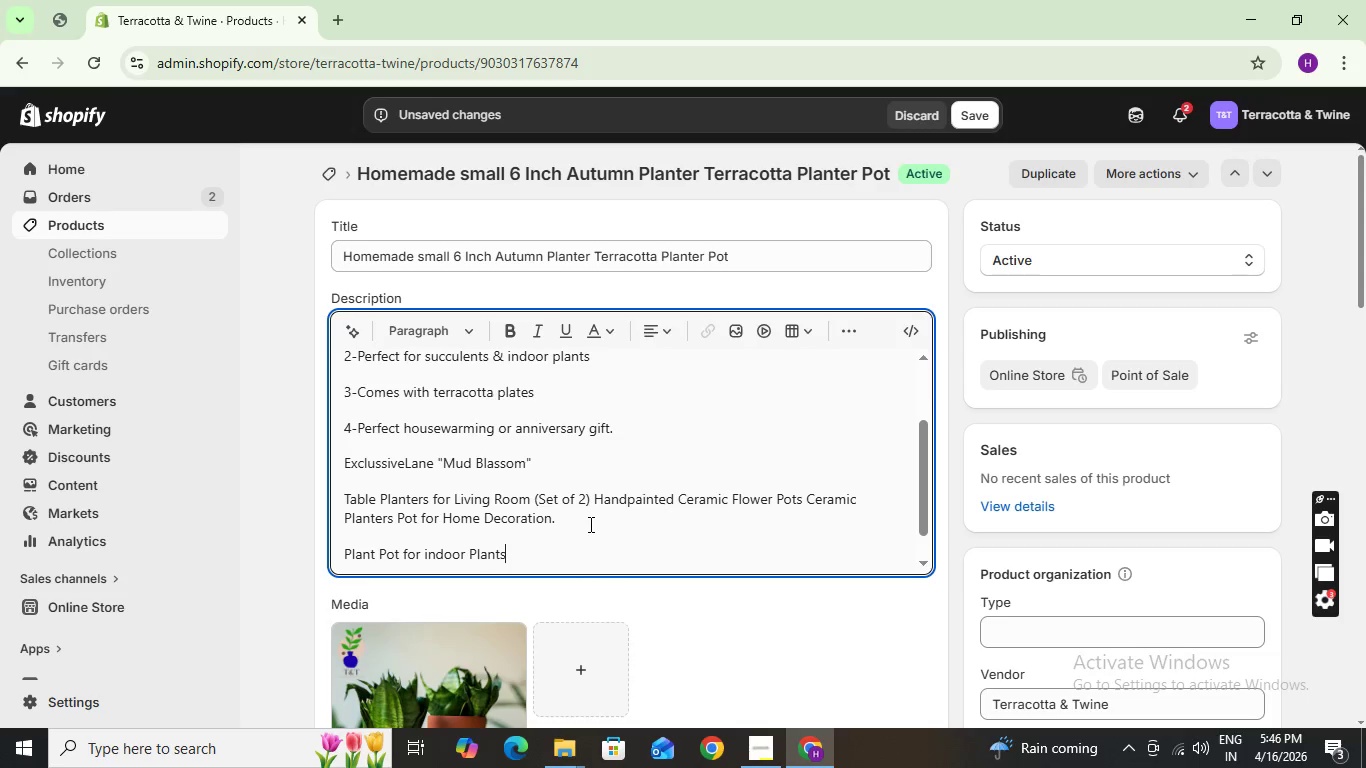 
key(Period)
 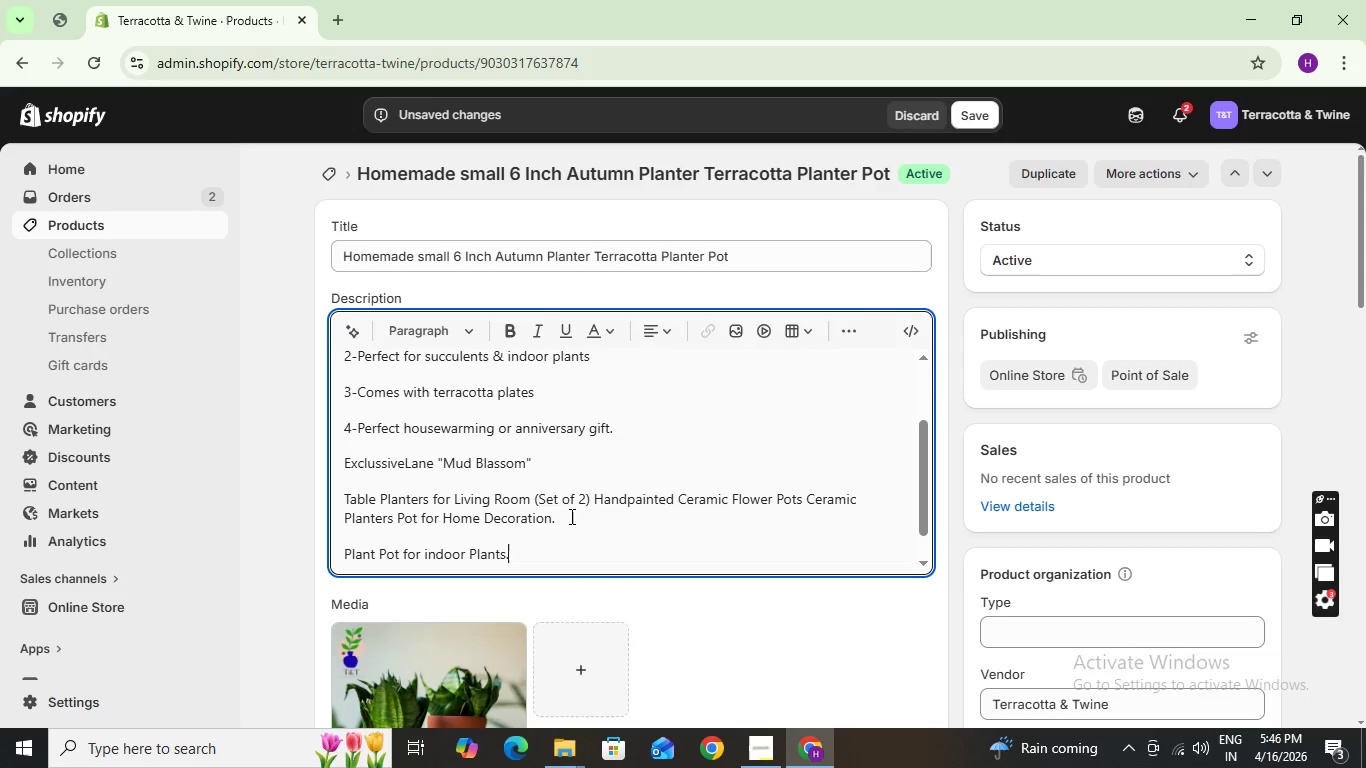 
scroll: coordinate [570, 526], scroll_direction: down, amount: 1.0
 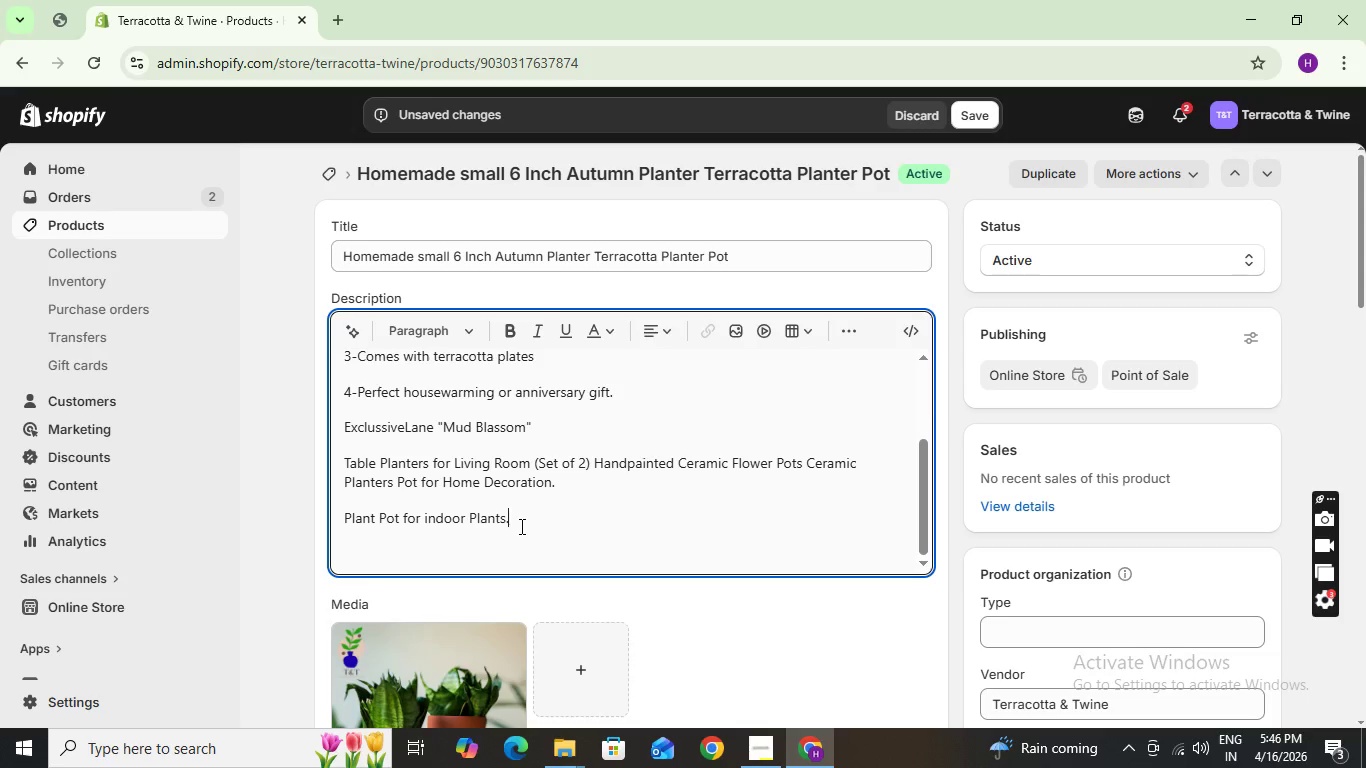 
left_click_drag(start_coordinate=[520, 526], to_coordinate=[340, 518])
 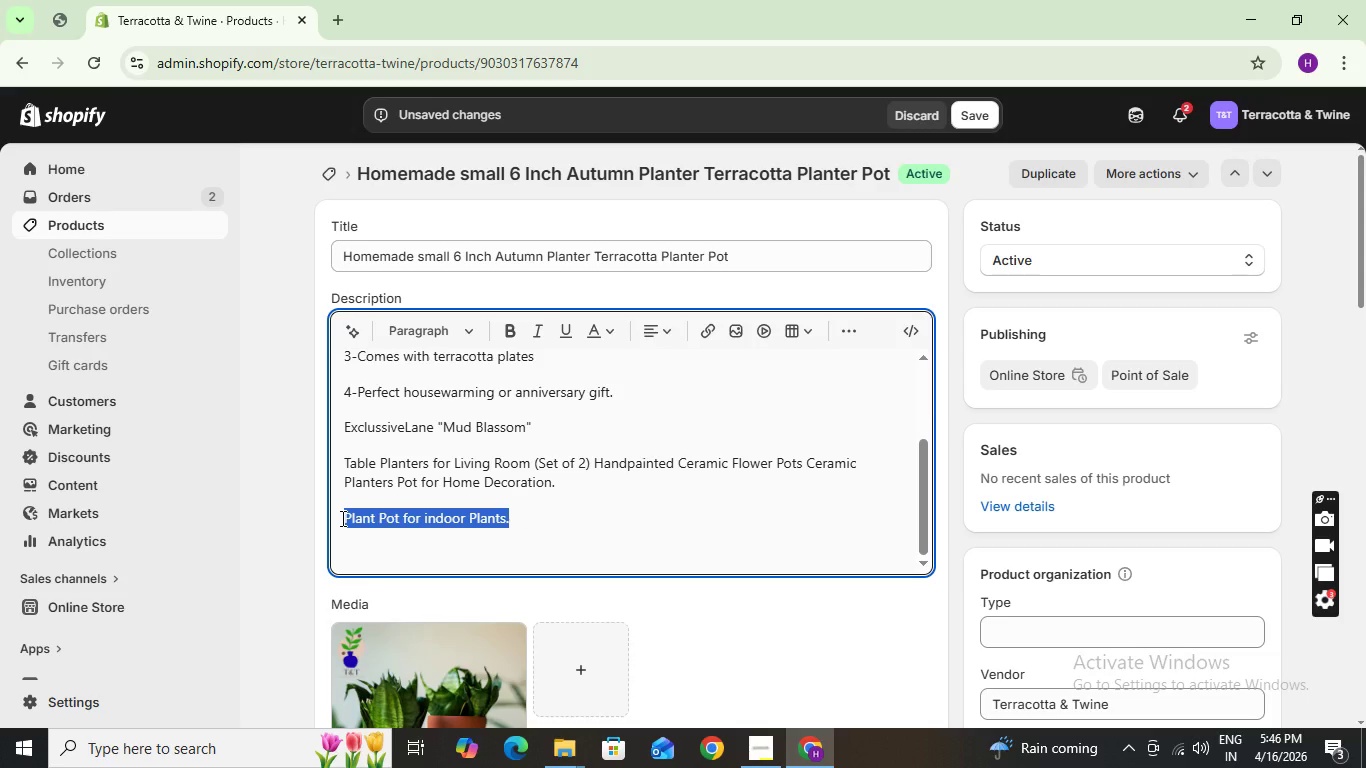 
key(Control+B)
 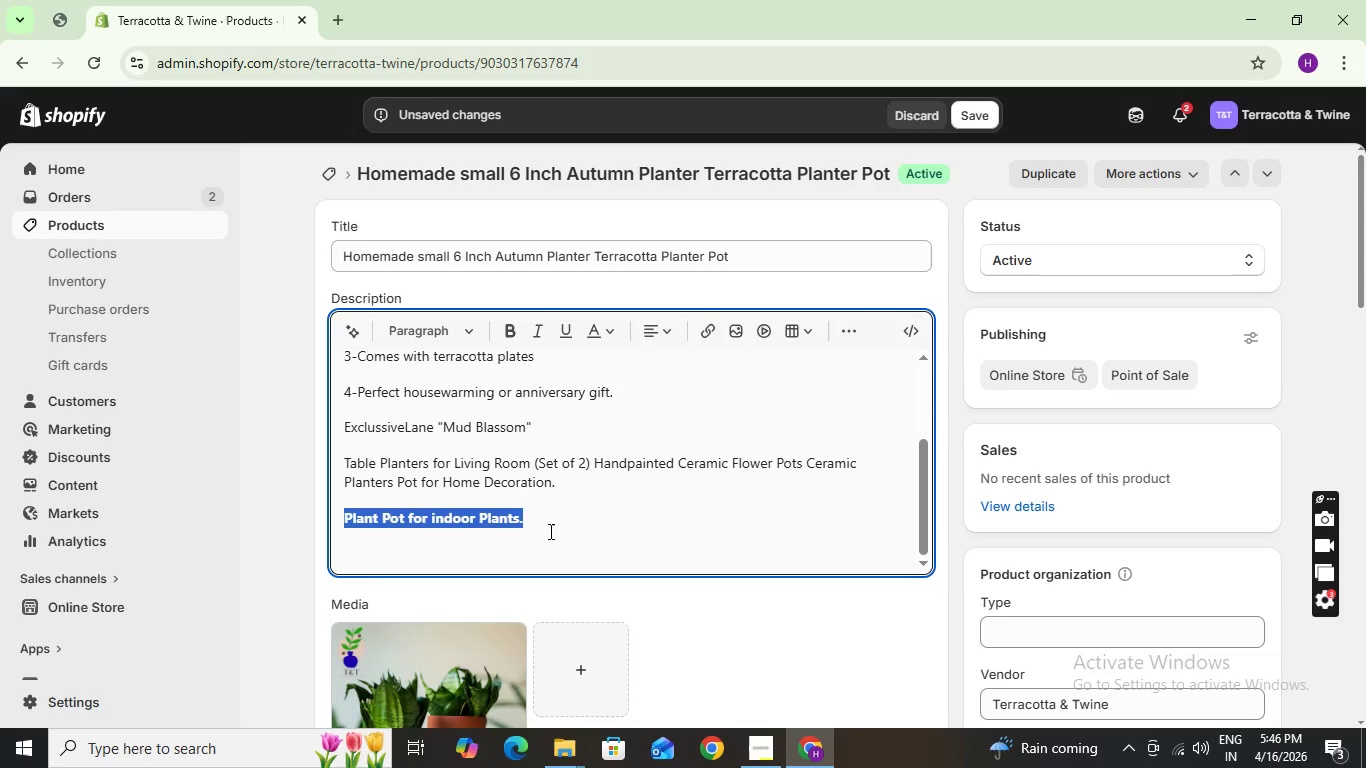 
left_click_drag(start_coordinate=[549, 531], to_coordinate=[546, 522])
 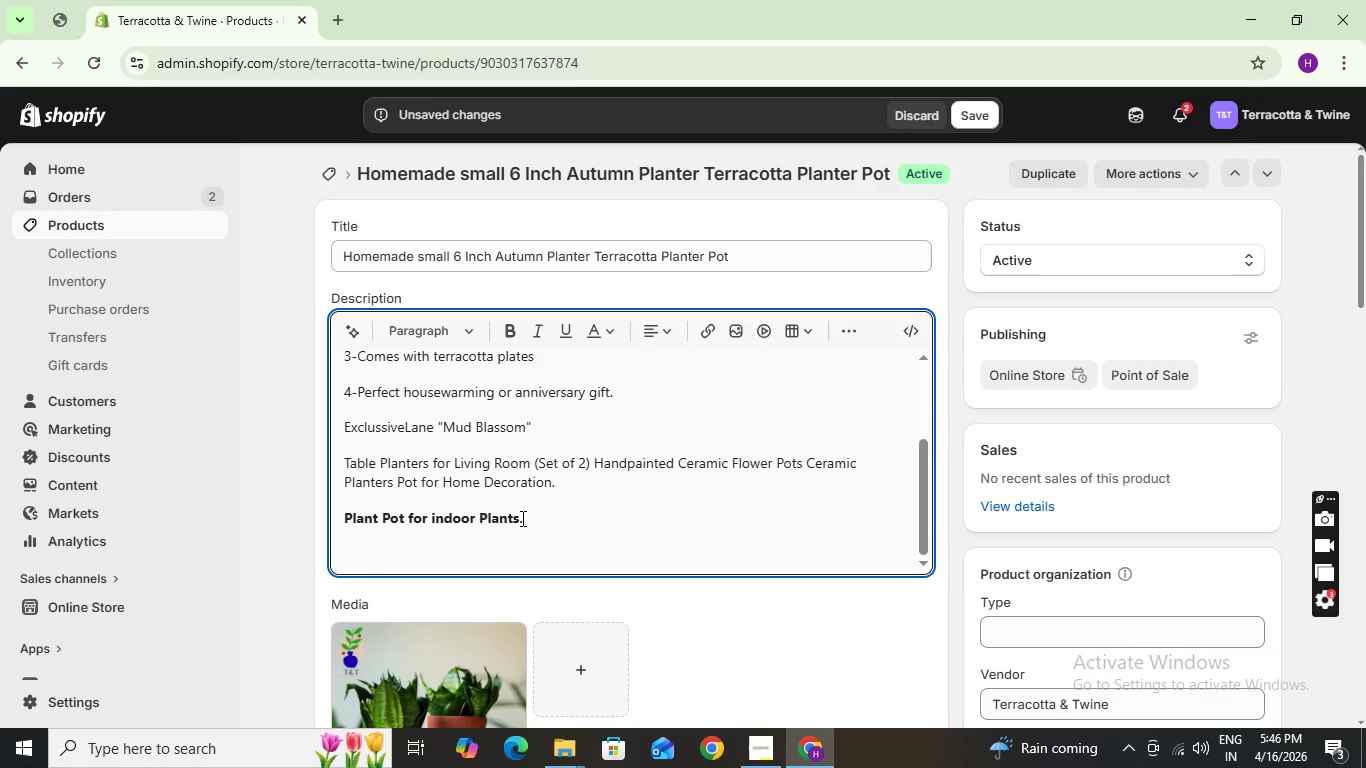 
left_click([521, 518])
 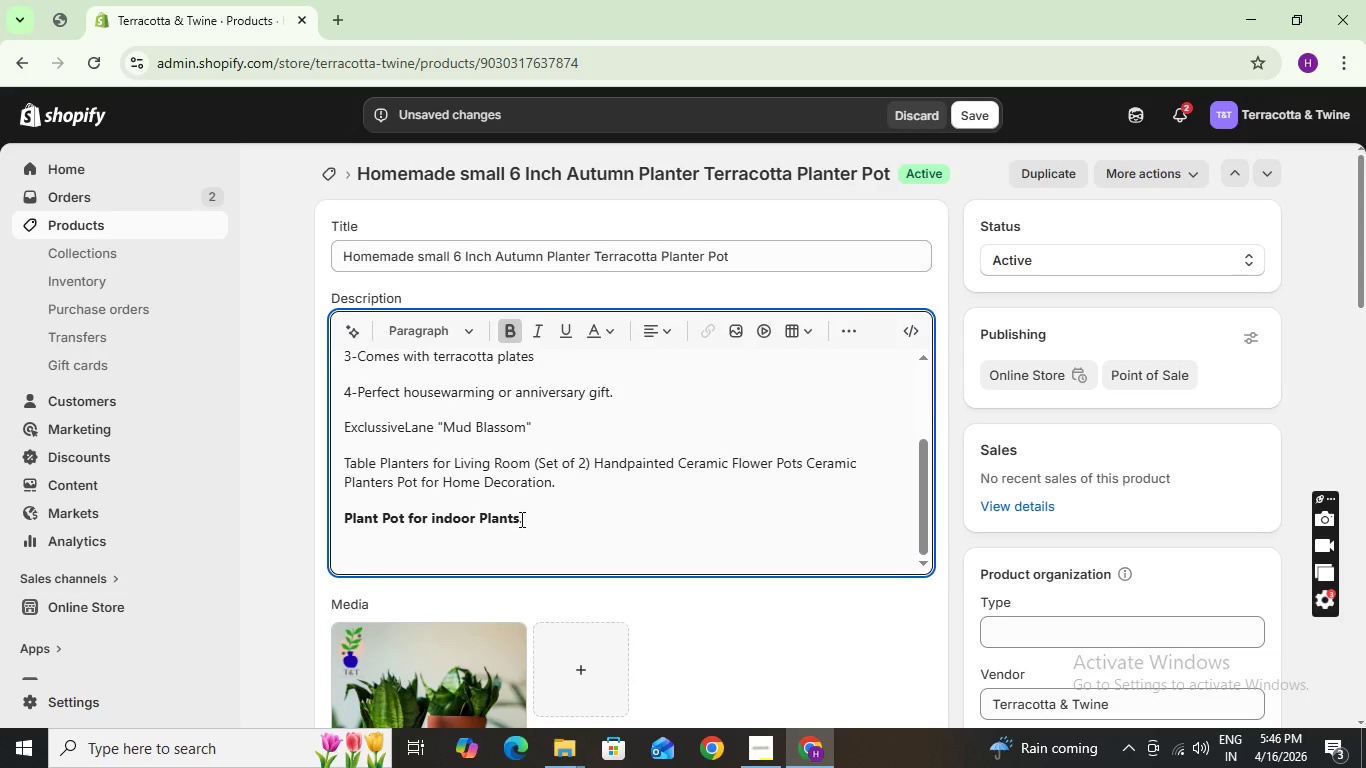 
key(ArrowRight)
 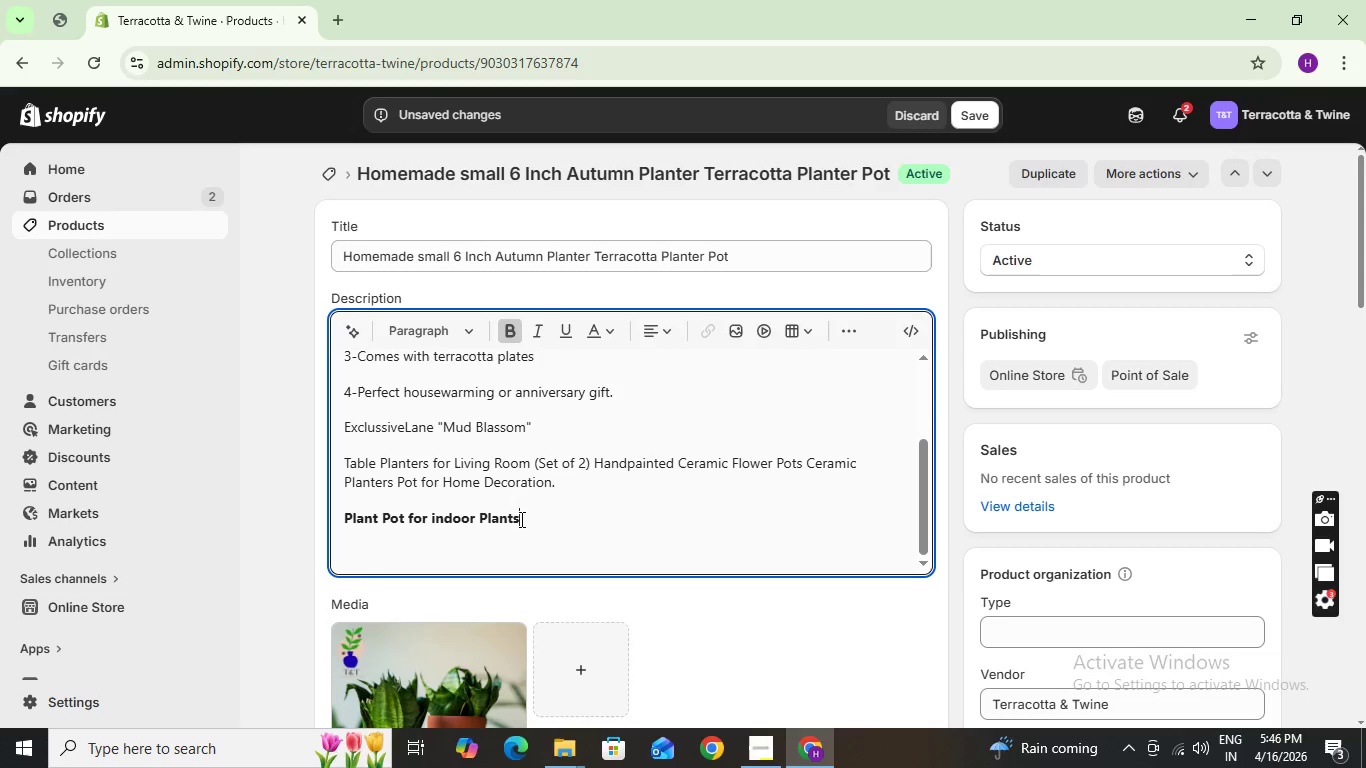 
key(Backspace)
 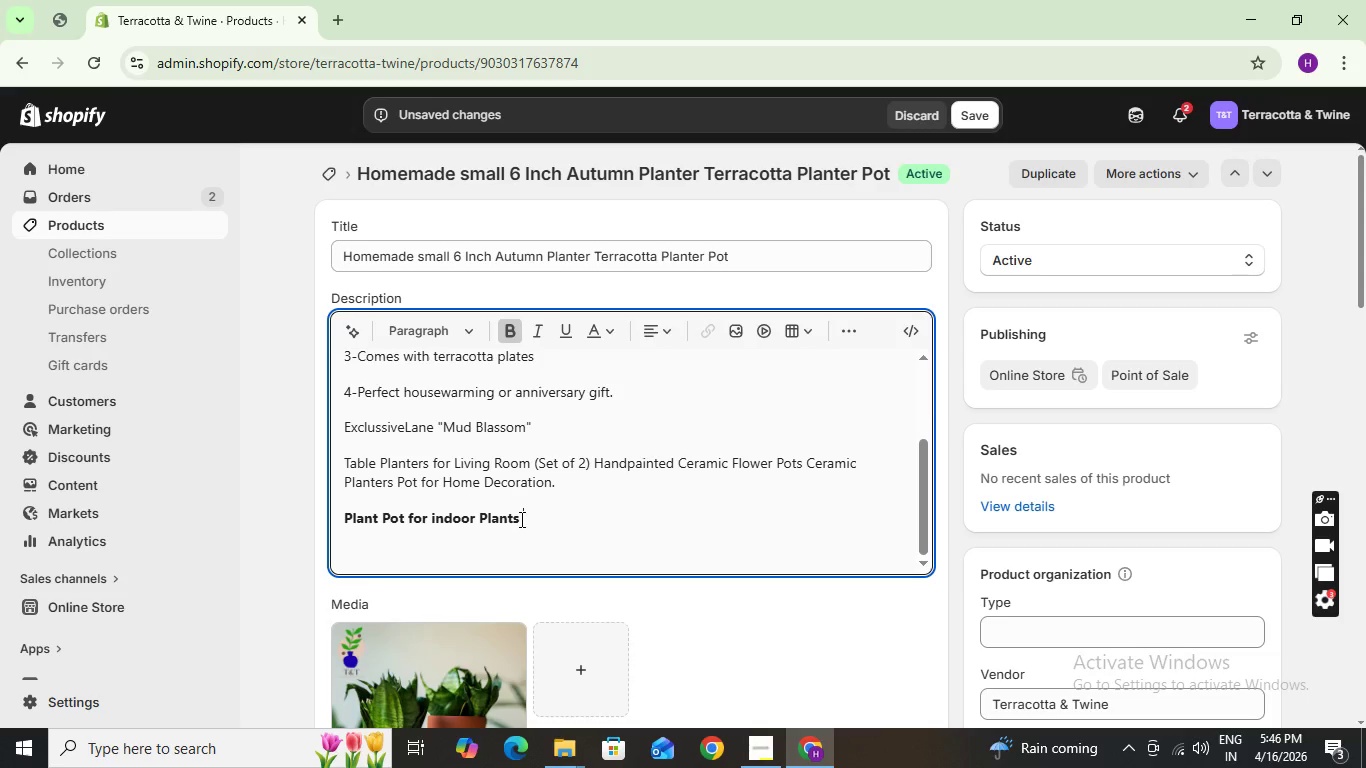 
key(Space)
 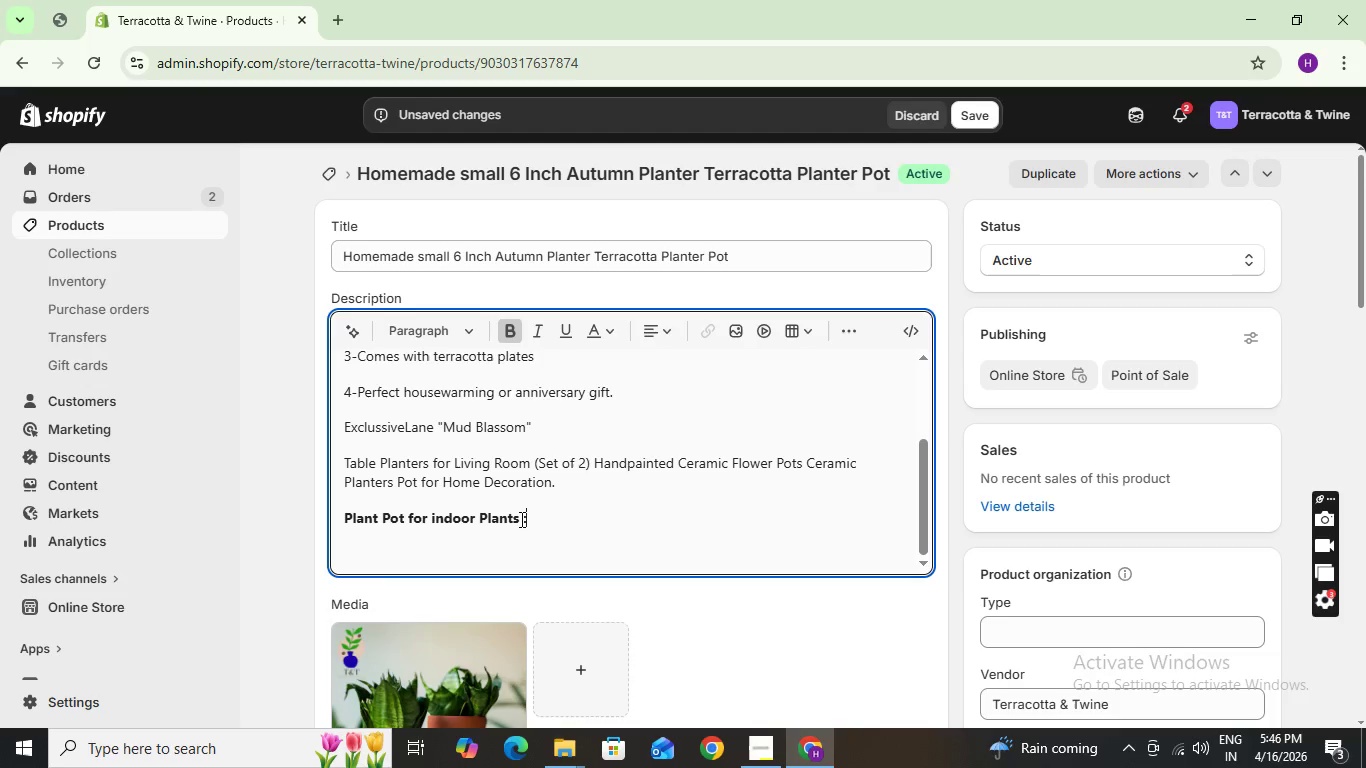 
key(Shift+ShiftLeft)
 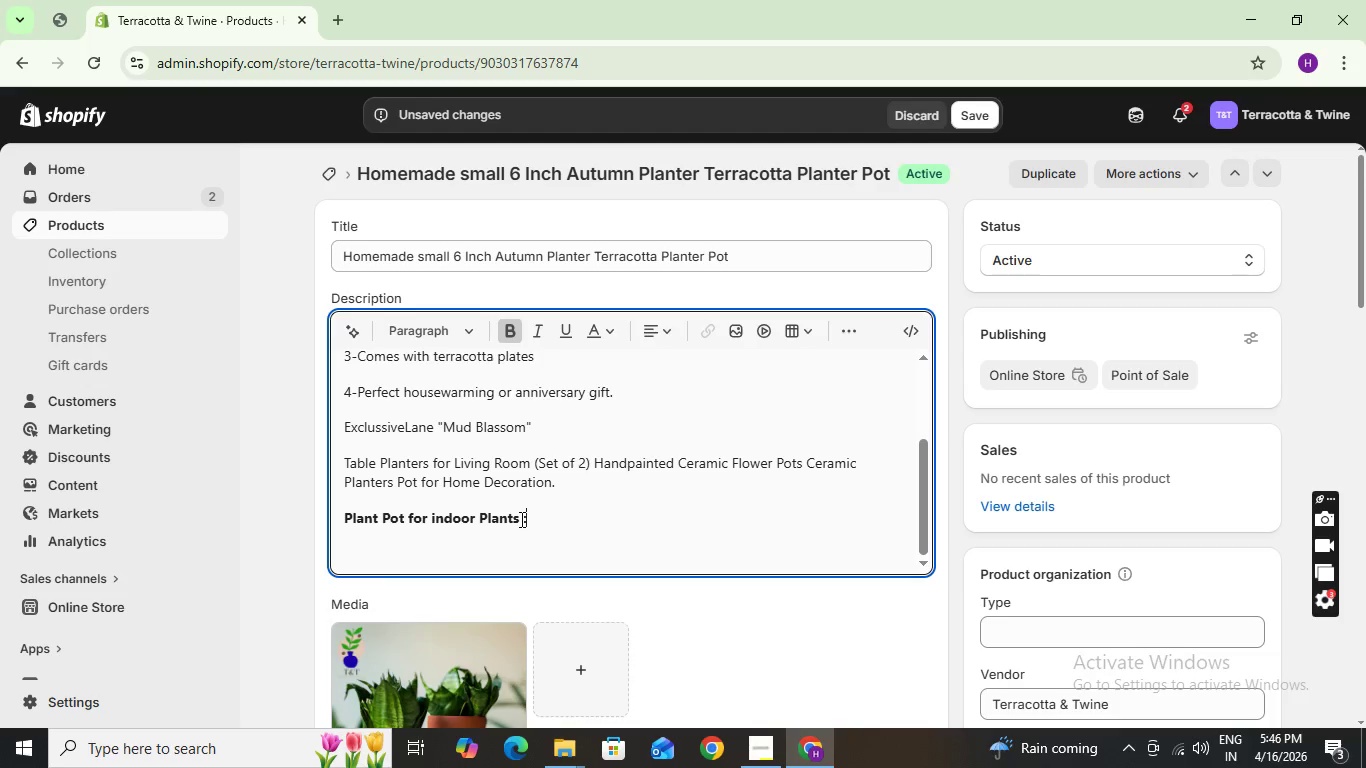 
key(Shift+Semicolon)
 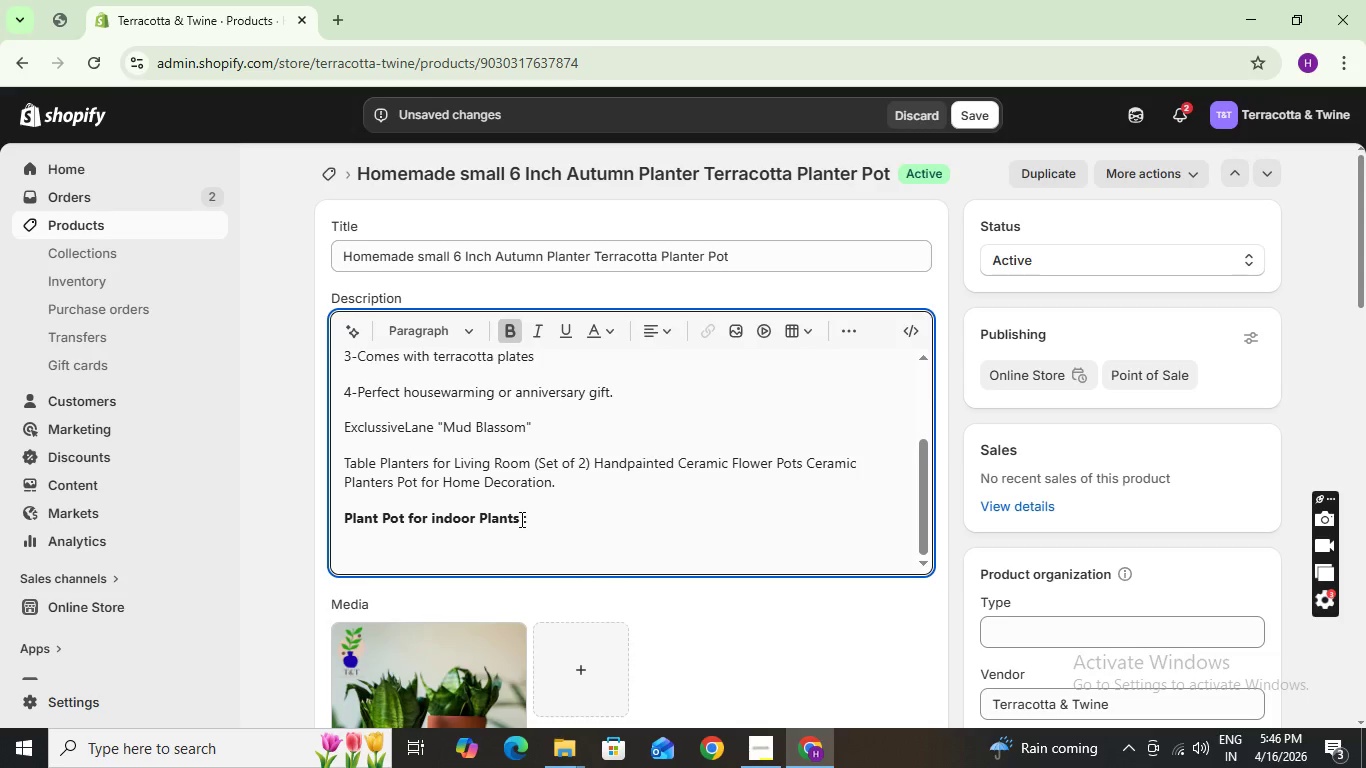 
key(Enter)
 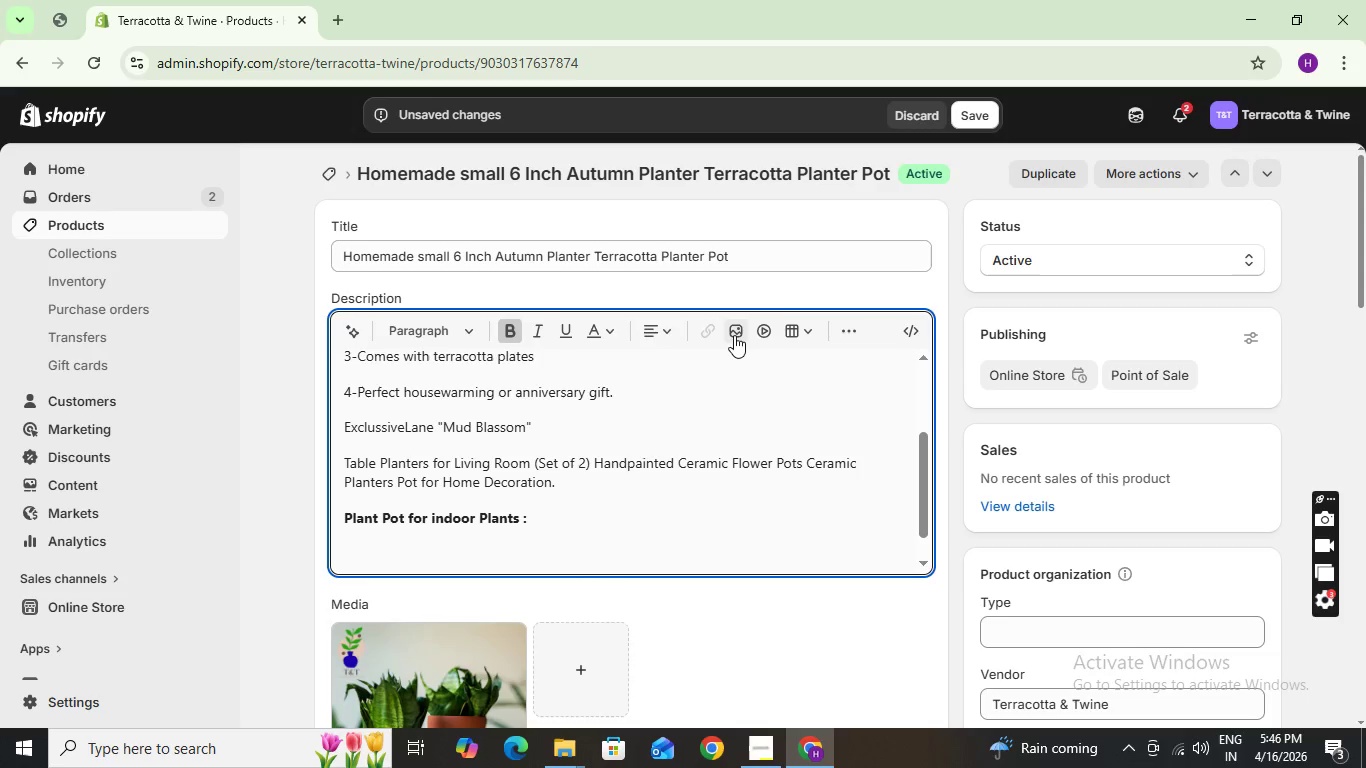 
left_click([734, 335])
 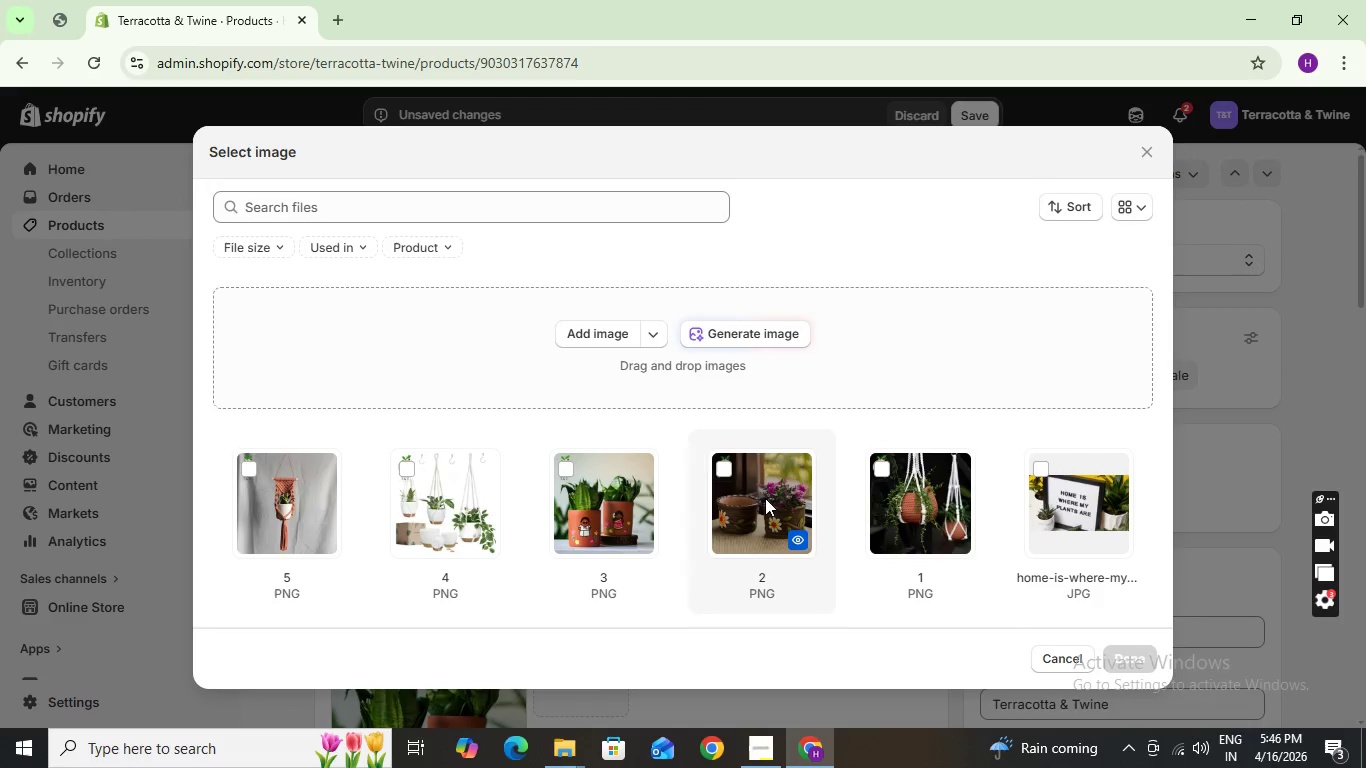 
wait(6.36)
 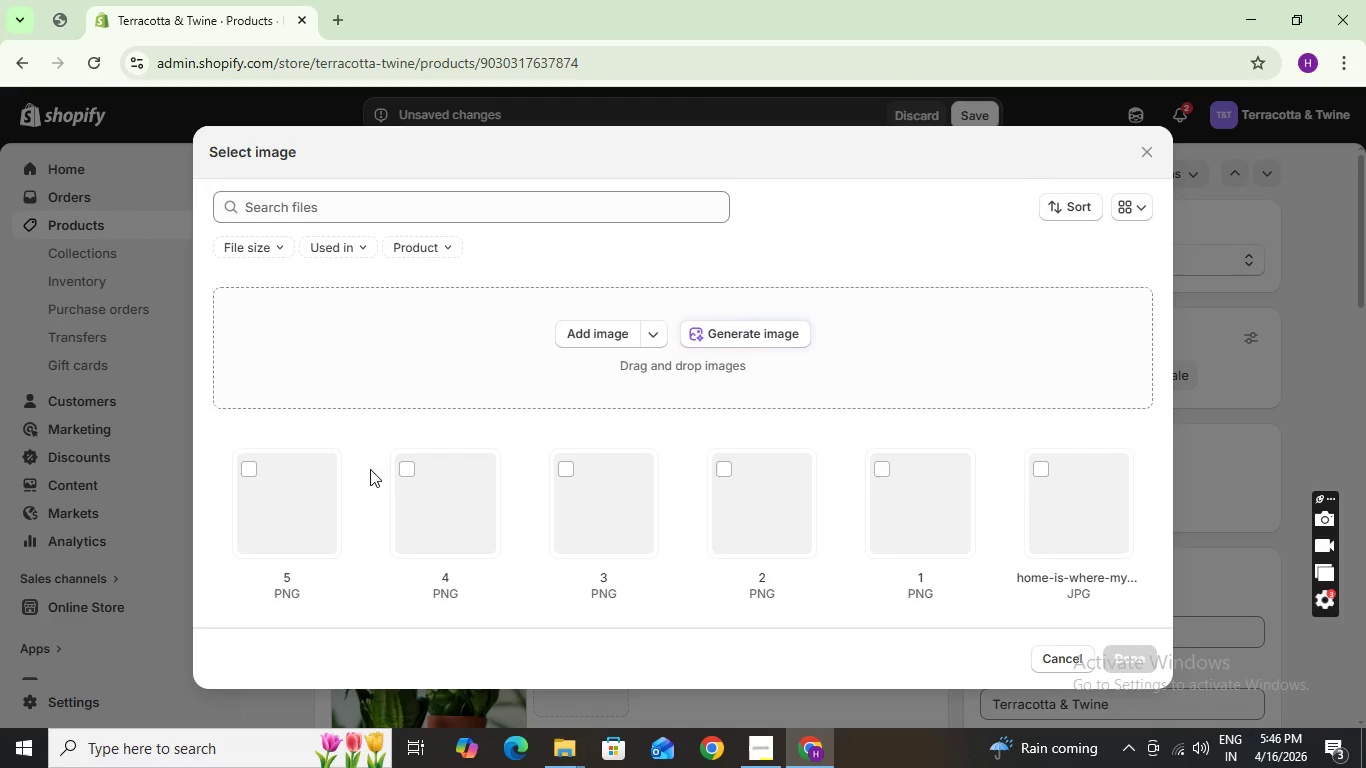 
left_click([573, 459])
 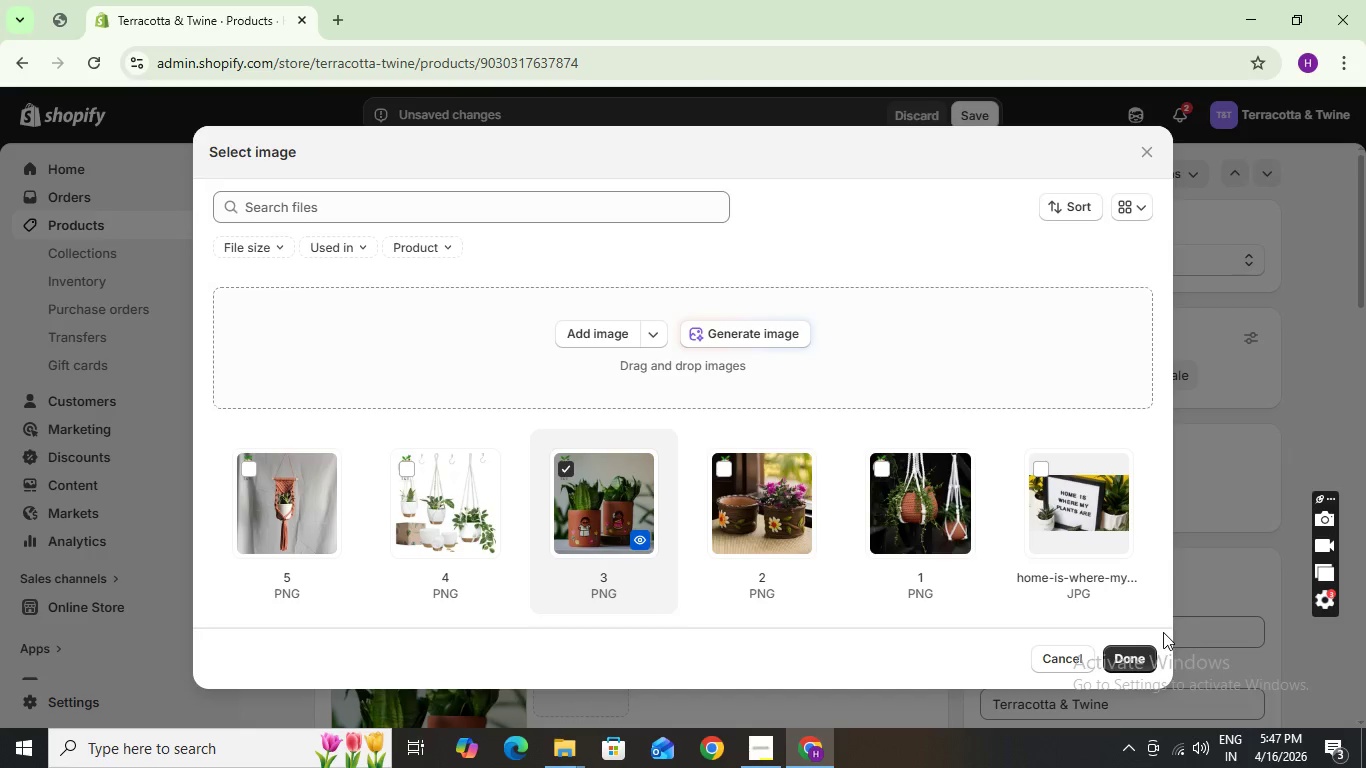 
left_click([1141, 655])
 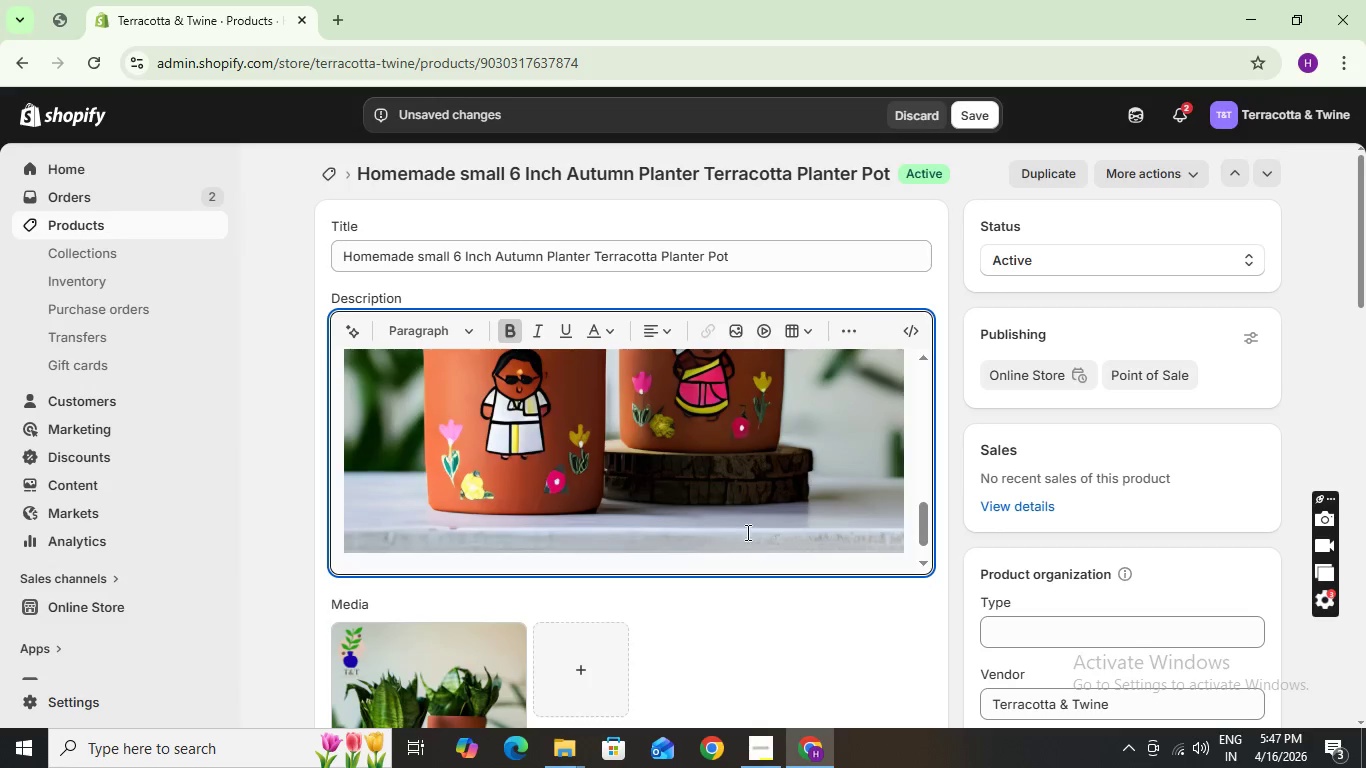 
scroll: coordinate [734, 472], scroll_direction: down, amount: 2.0
 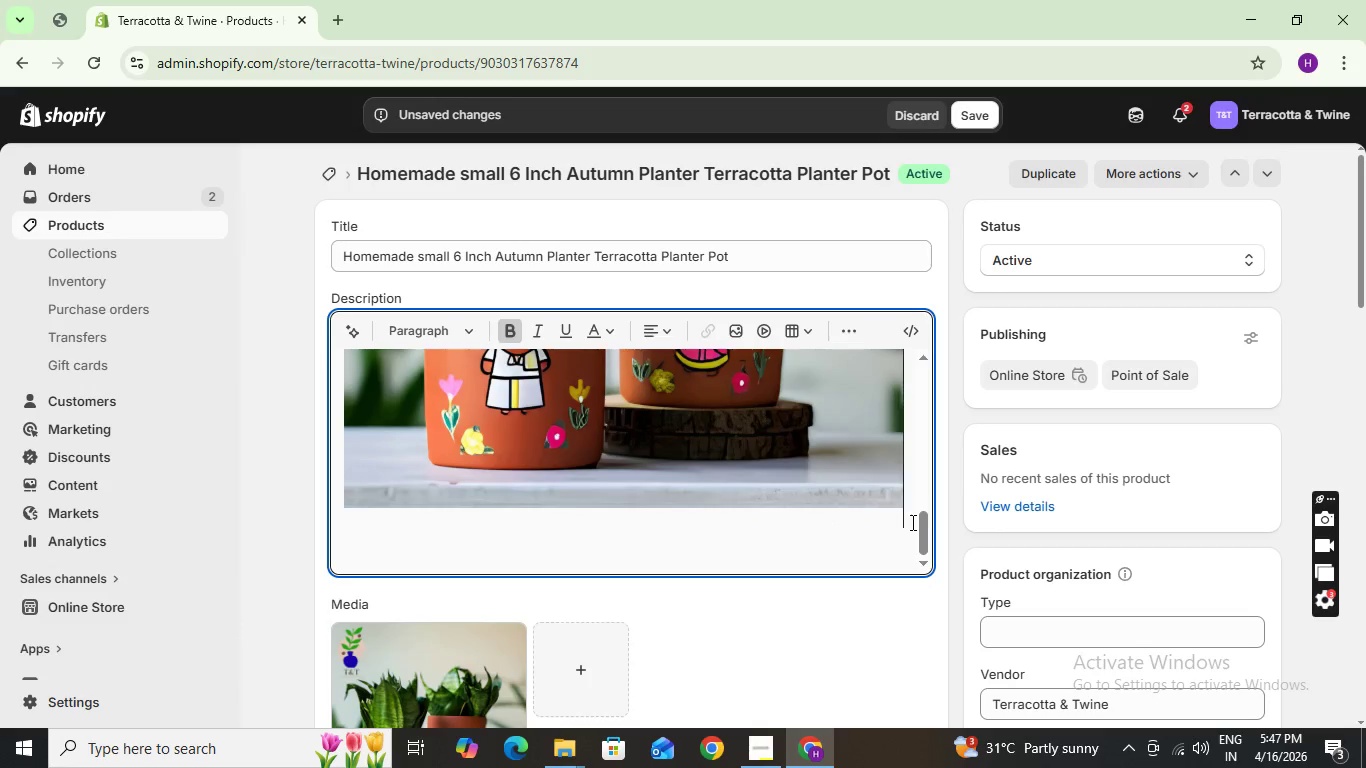 
key(Enter)
 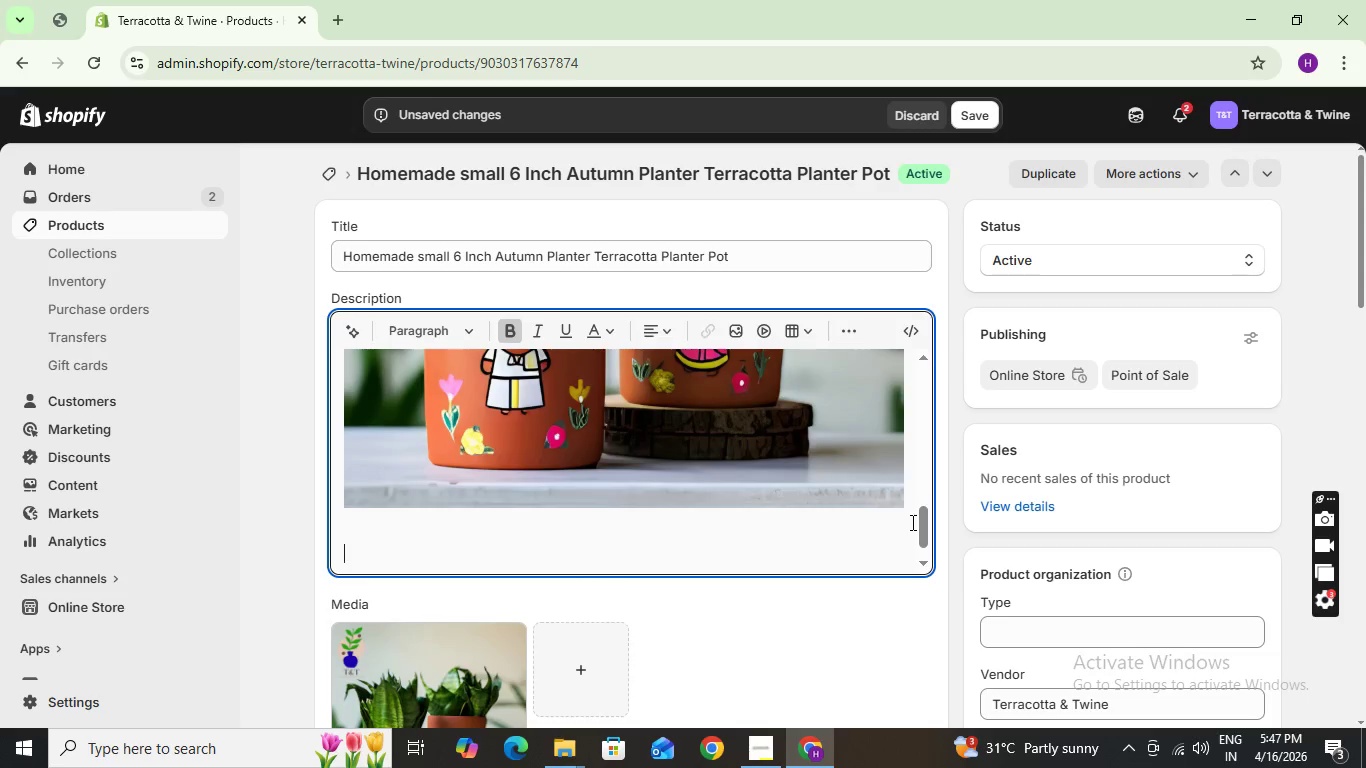 
wait(34.83)
 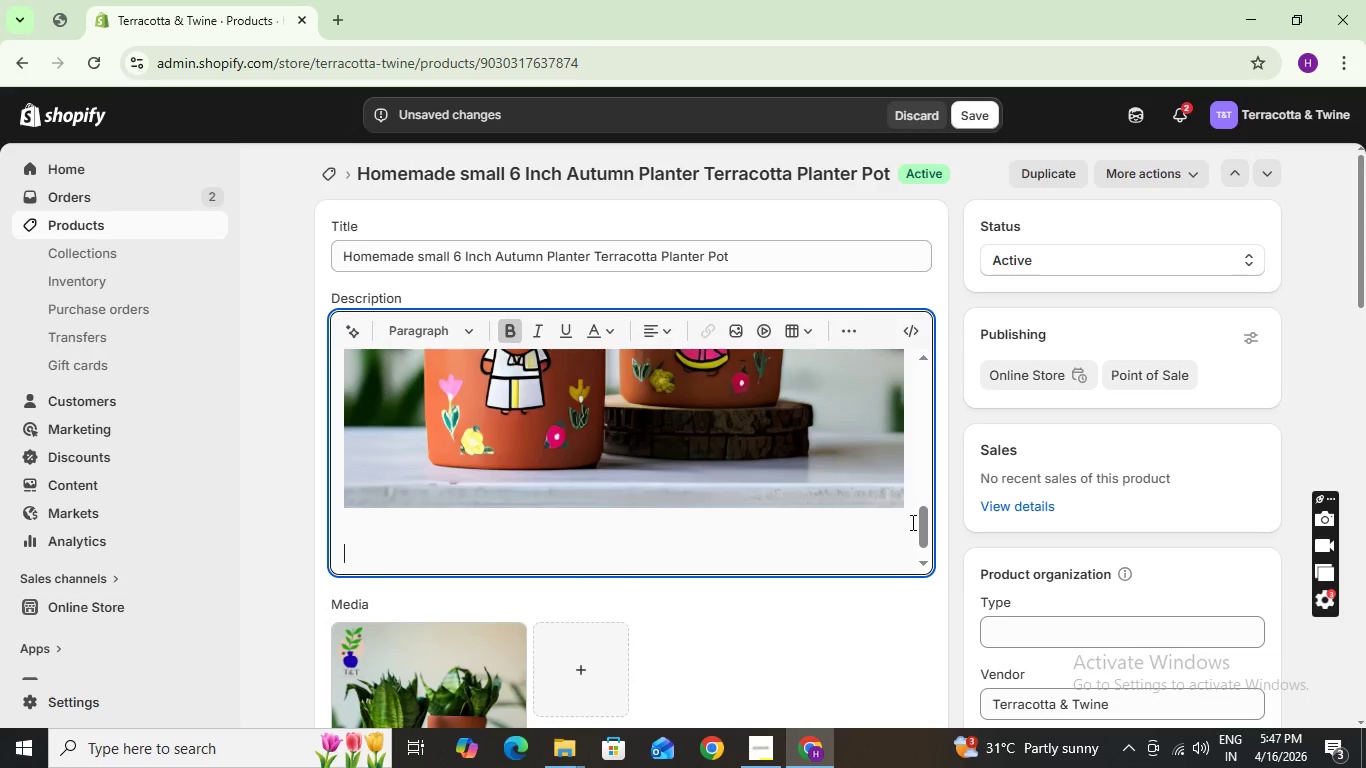 
left_click([172, 765])
 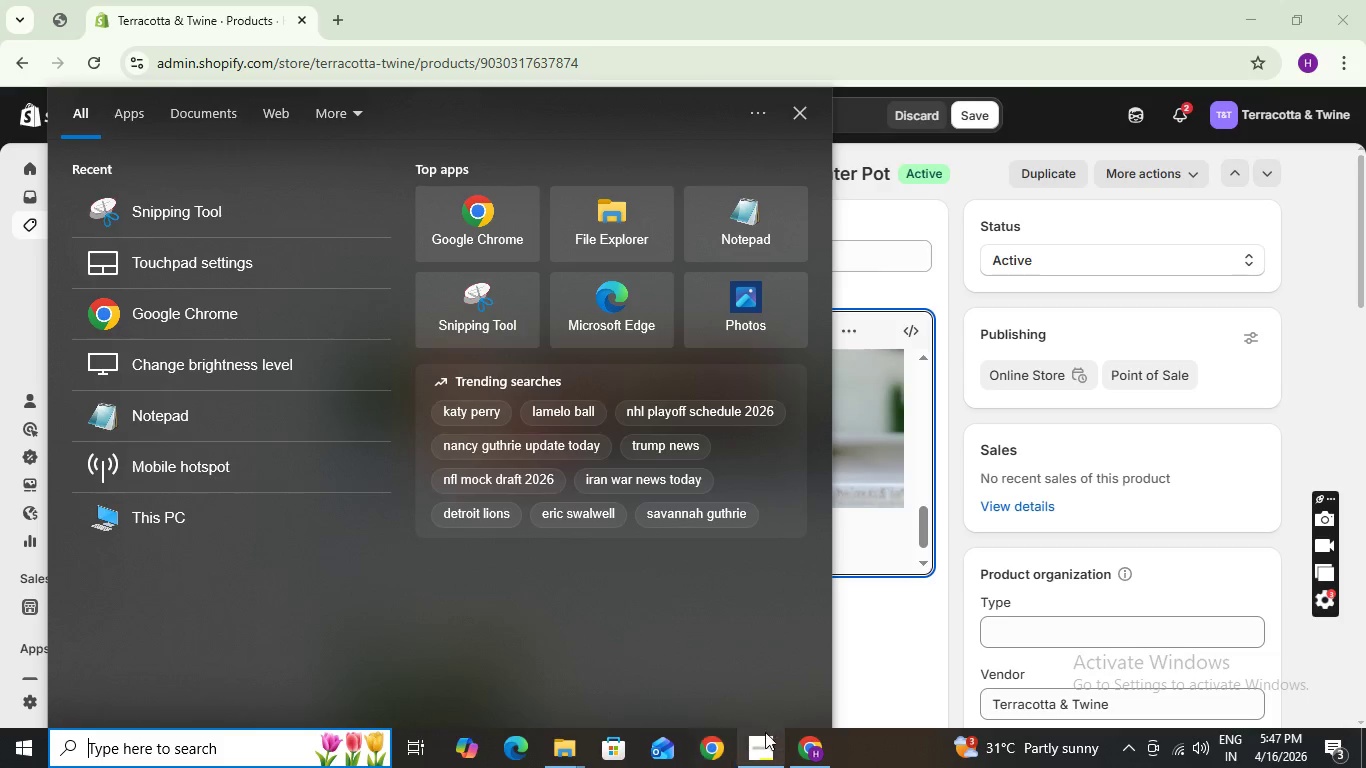 
left_click([724, 758])
 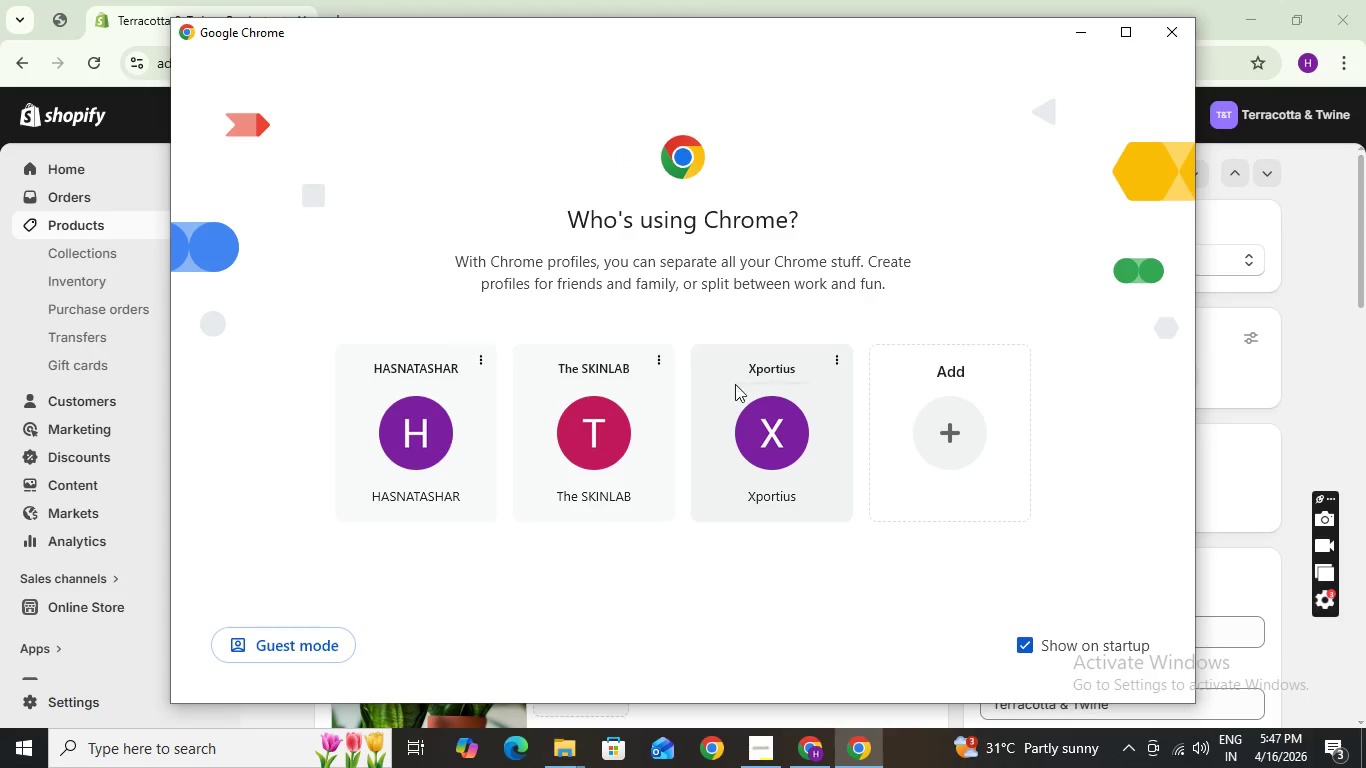 
left_click([761, 441])
 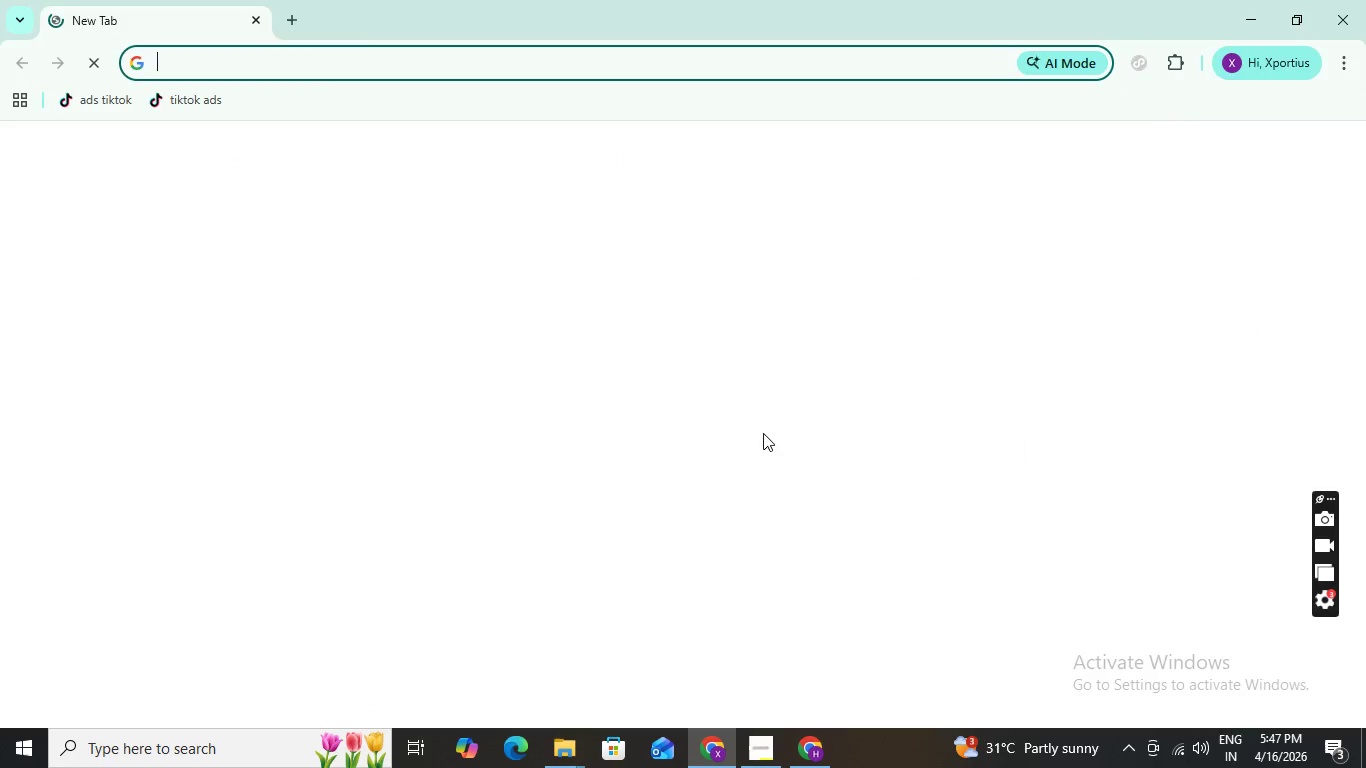 
key(W)
 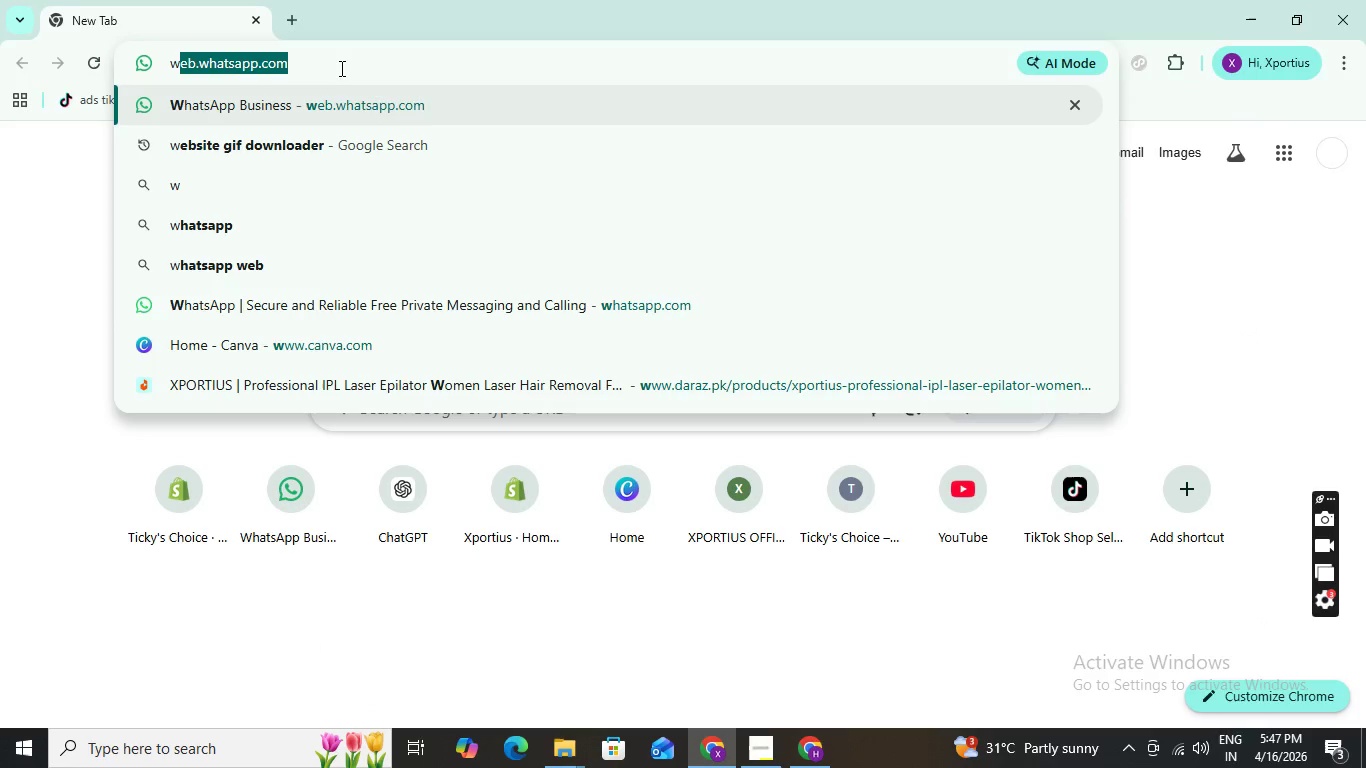 
left_click([347, 61])
 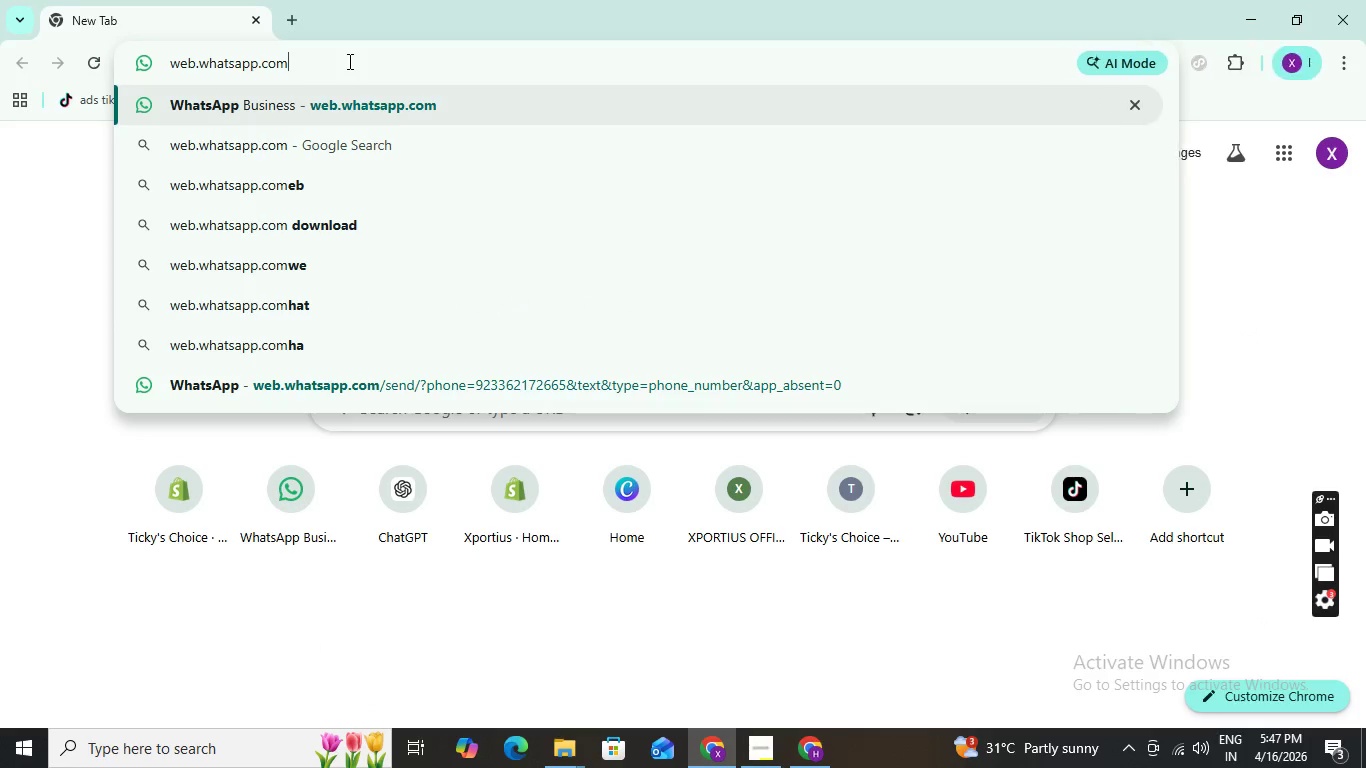 
key(Enter)
 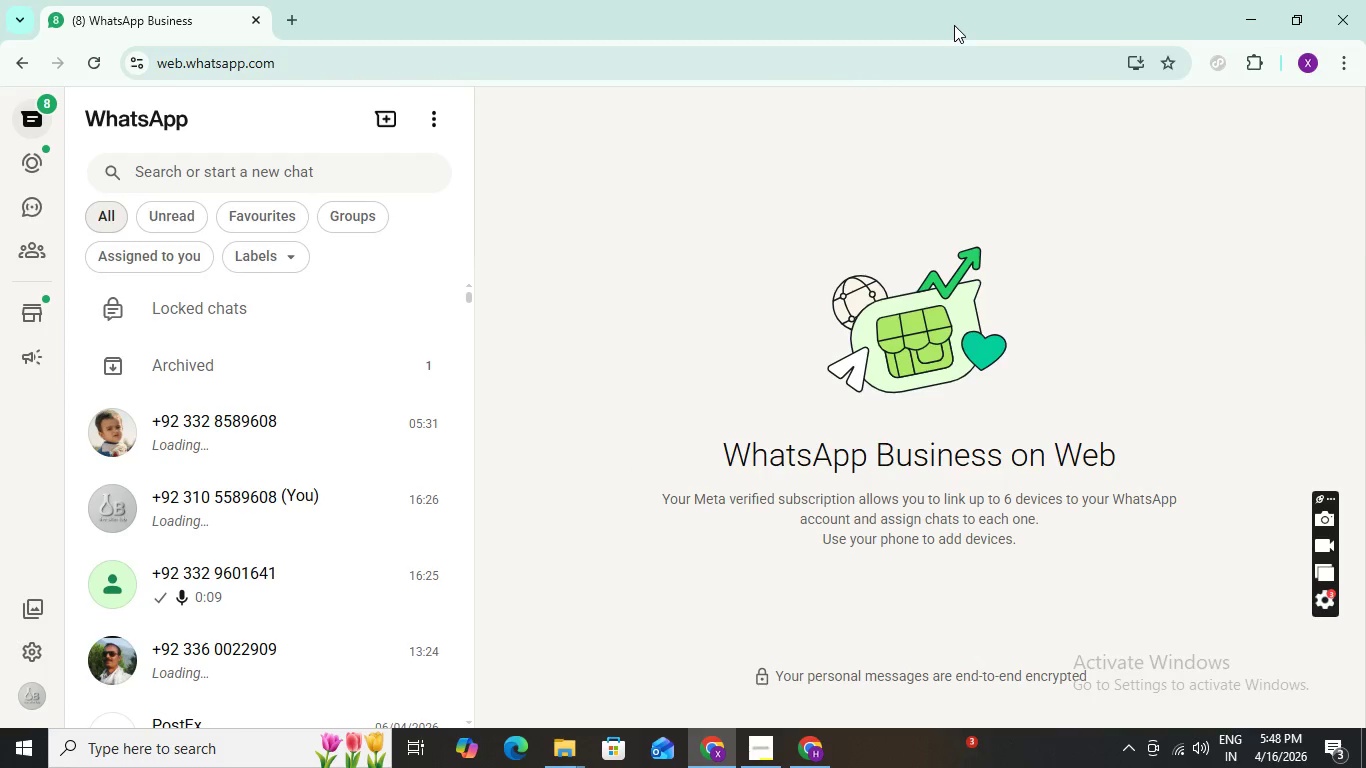 
wait(19.55)
 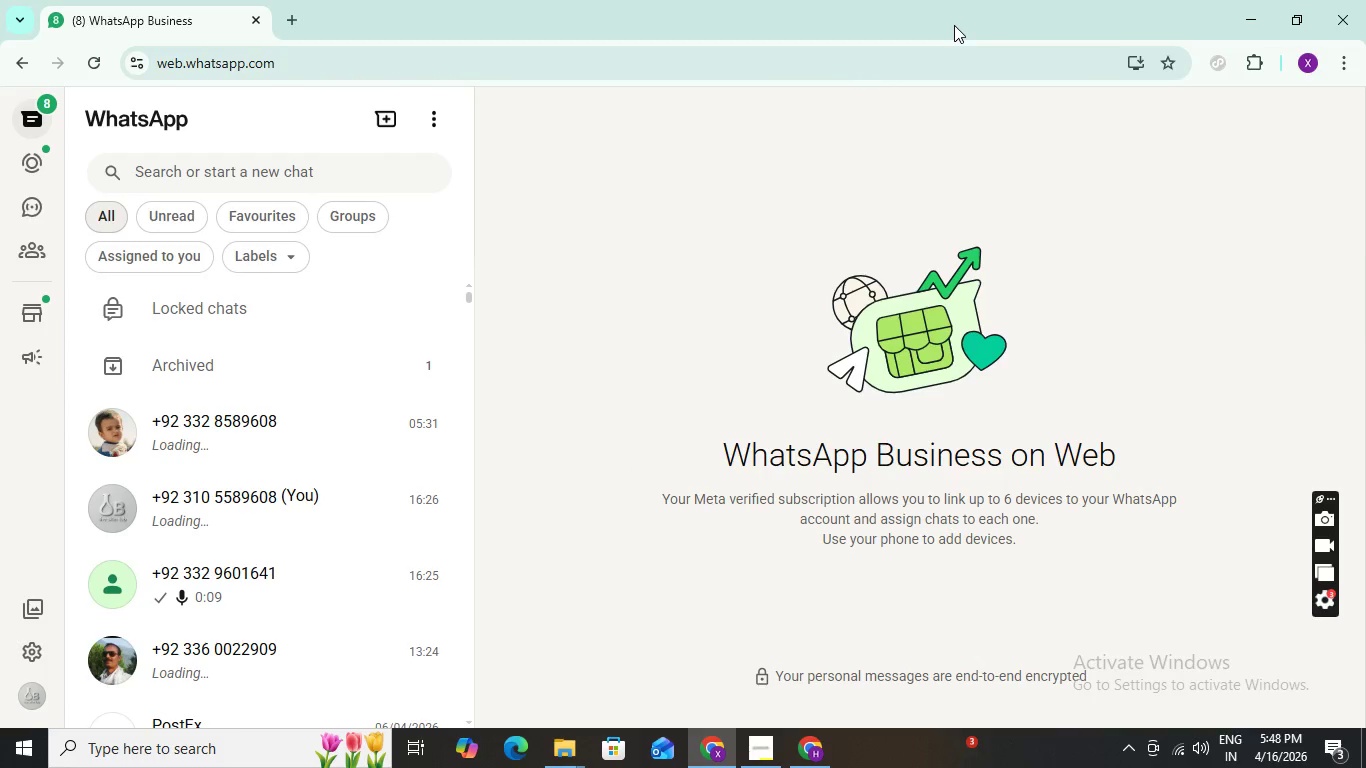 
left_click([273, 432])
 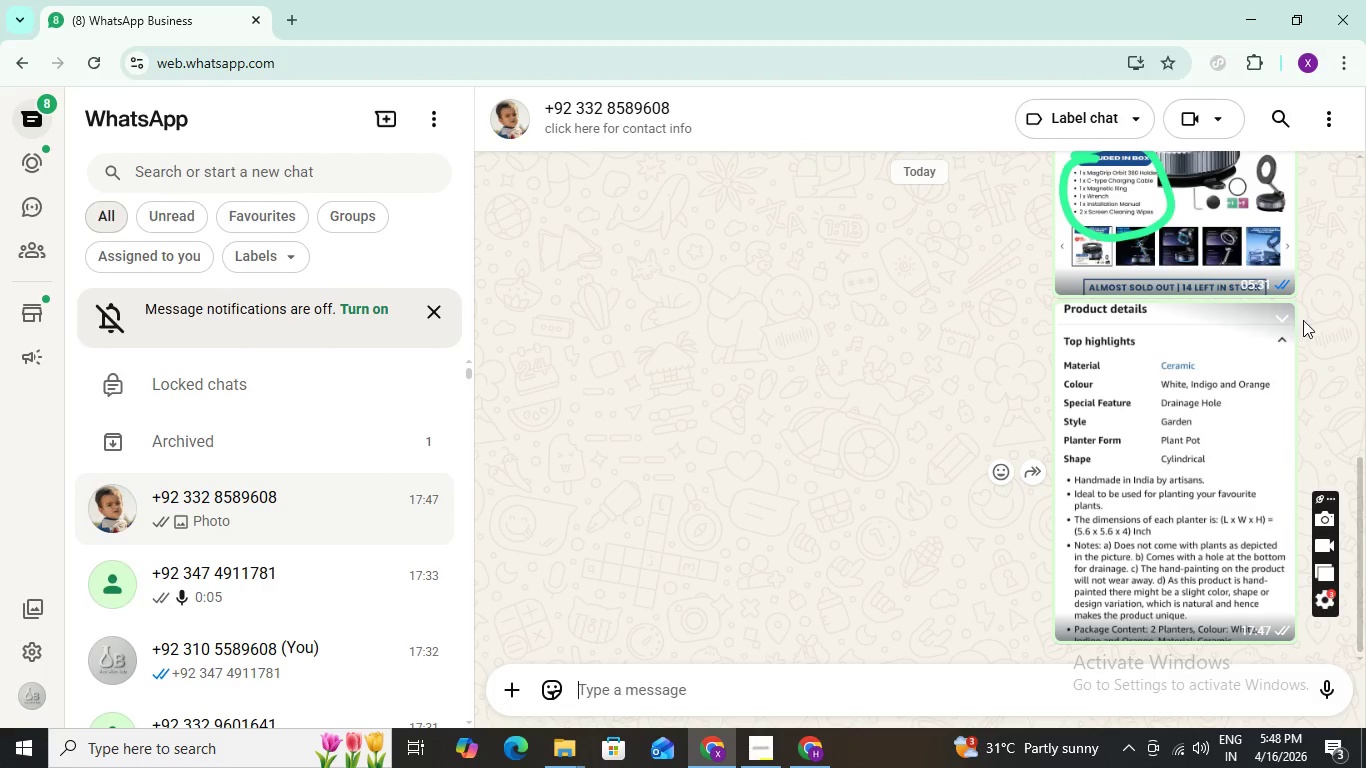 
left_click([1277, 316])
 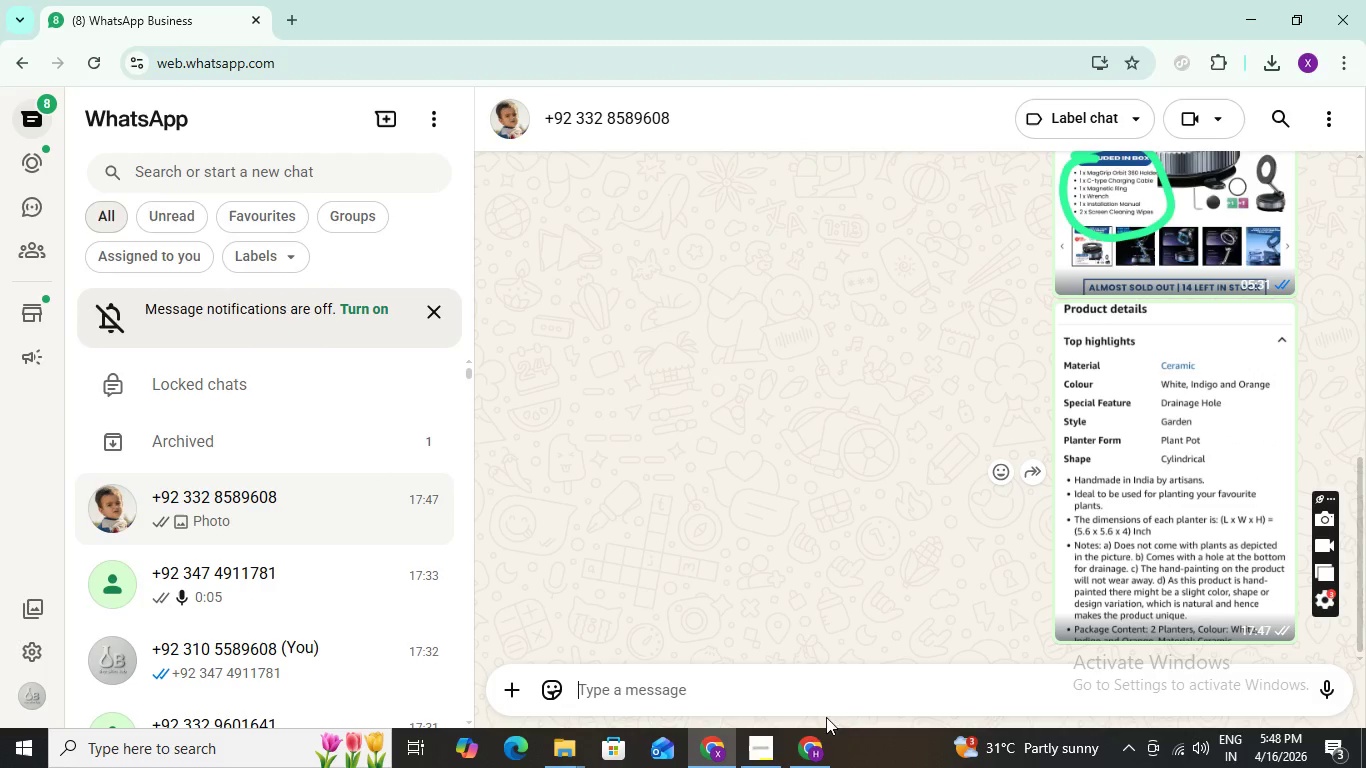 
left_click([817, 754])
 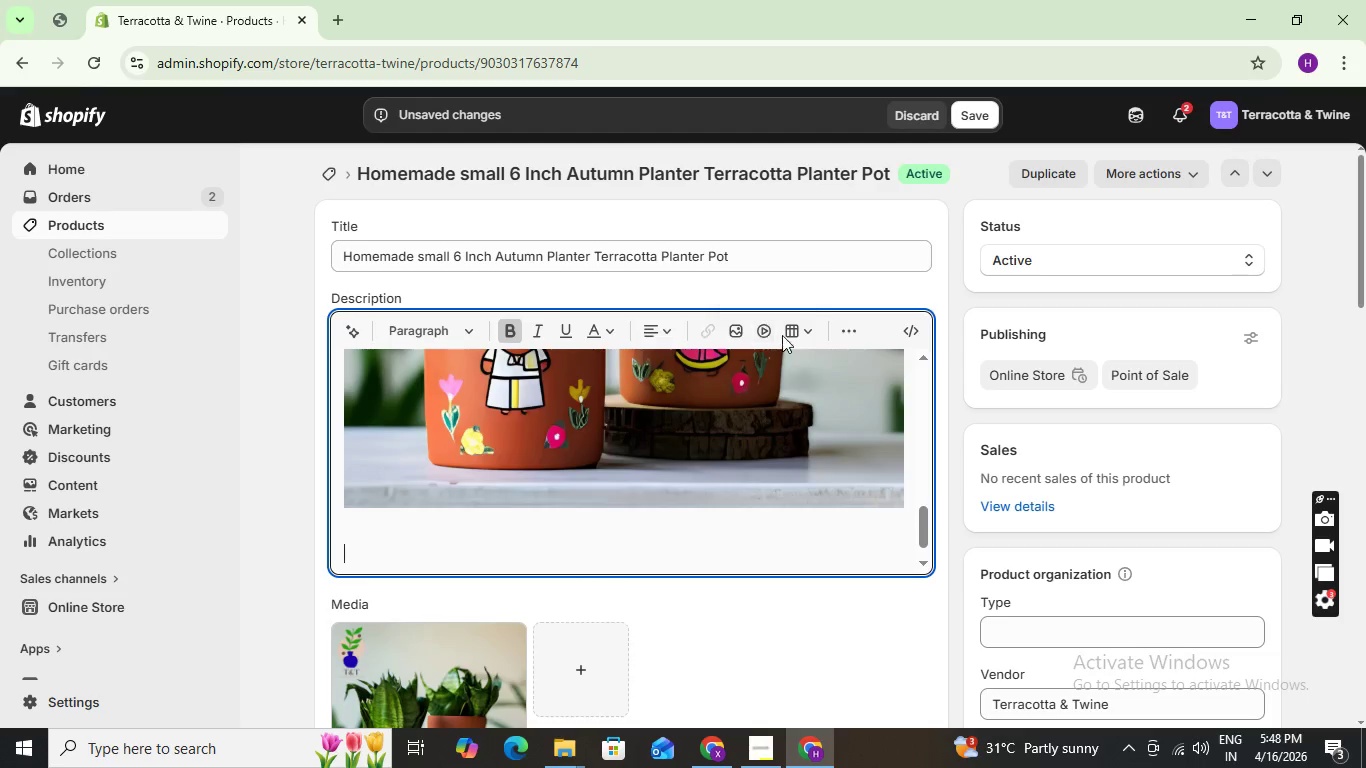 
left_click([738, 332])
 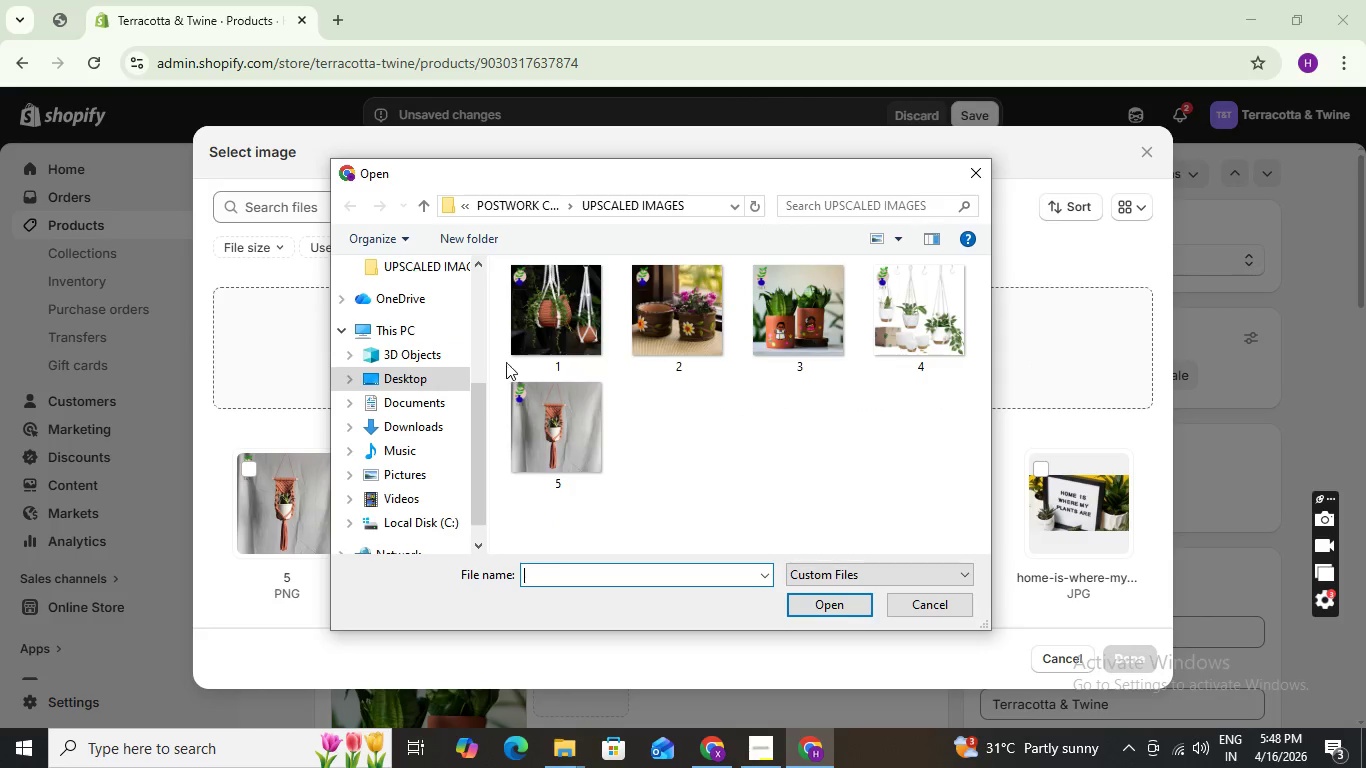 
left_click([431, 431])
 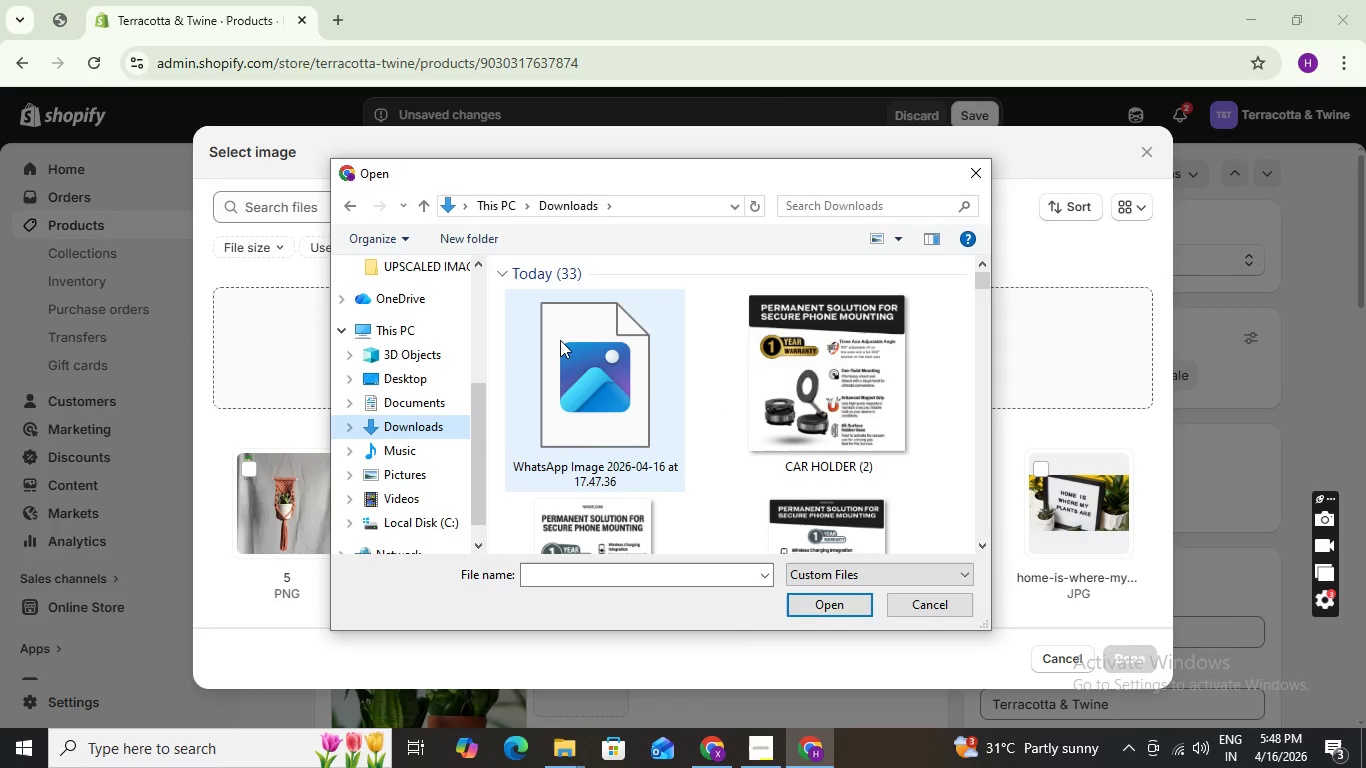 
left_click([562, 340])
 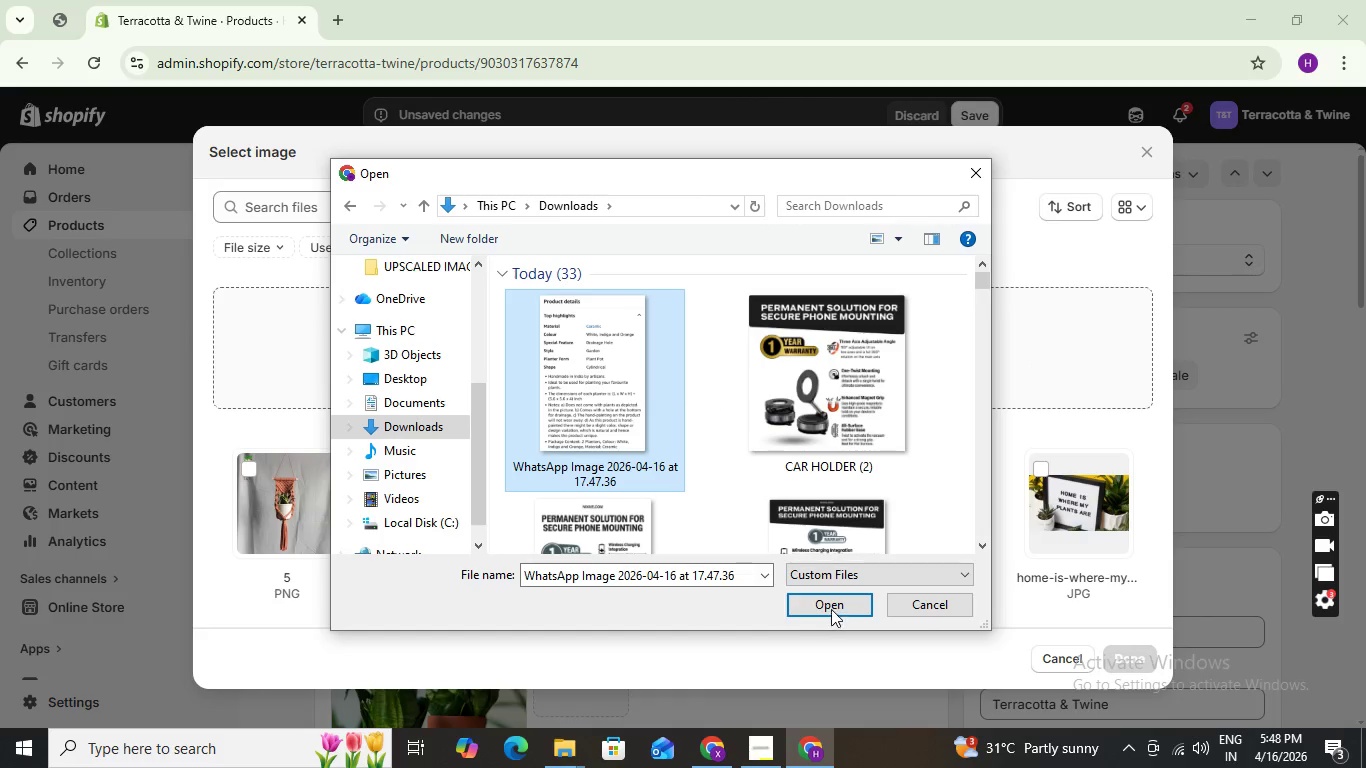 
left_click([829, 601])
 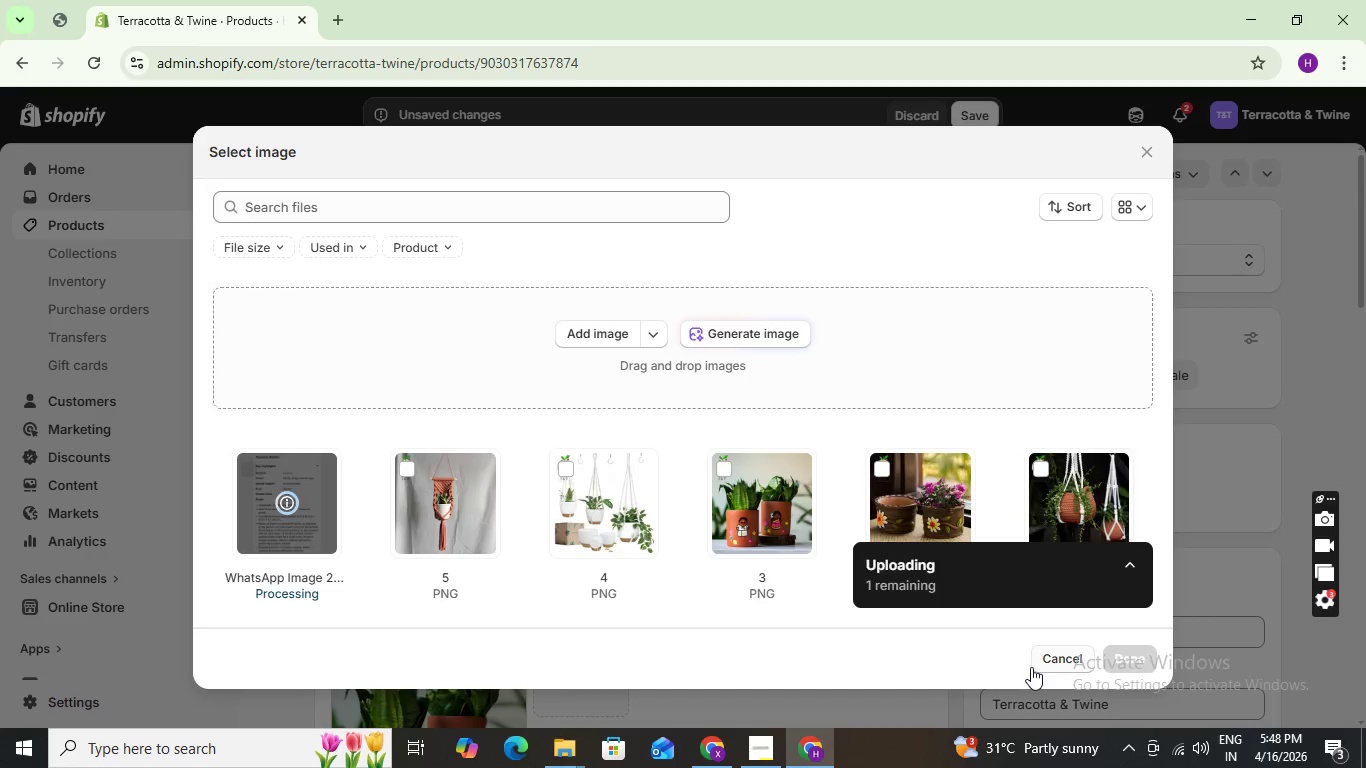 
wait(7.34)
 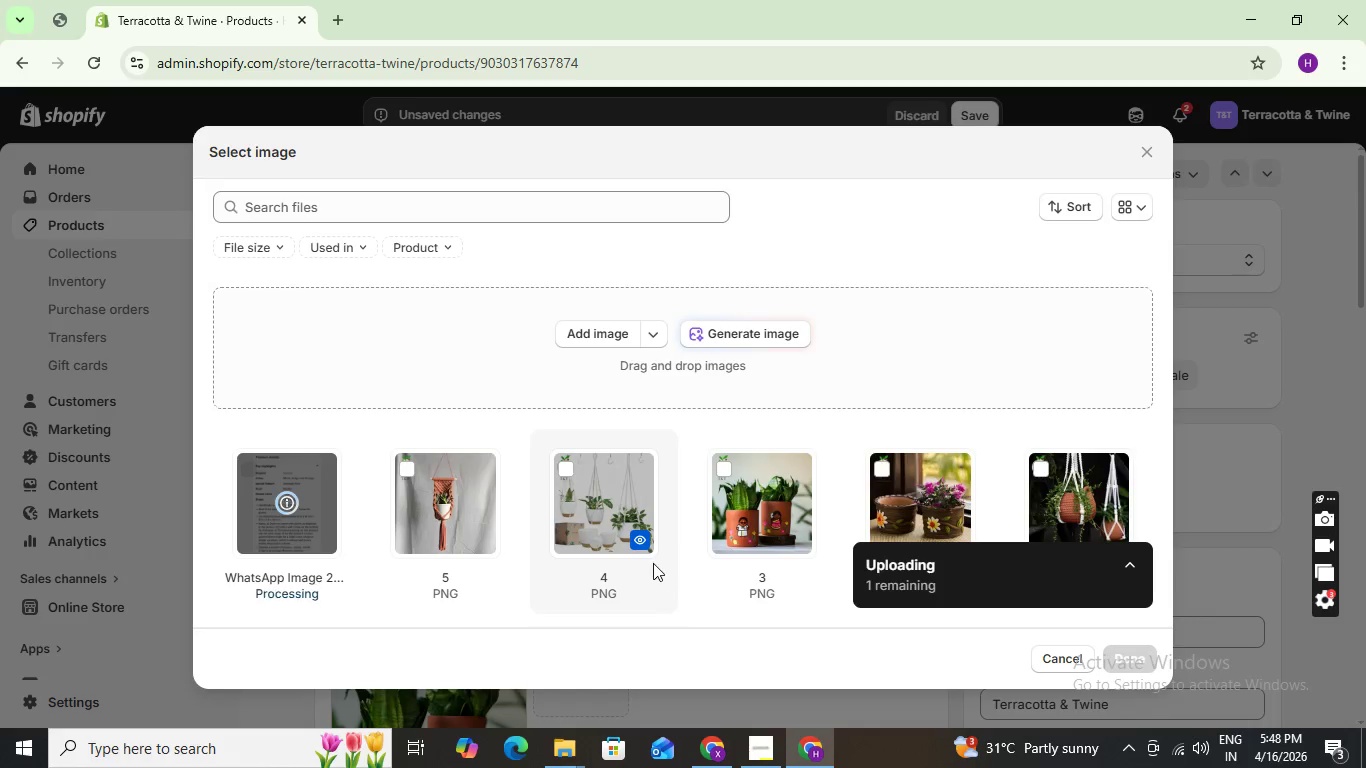 
left_click([1129, 660])
 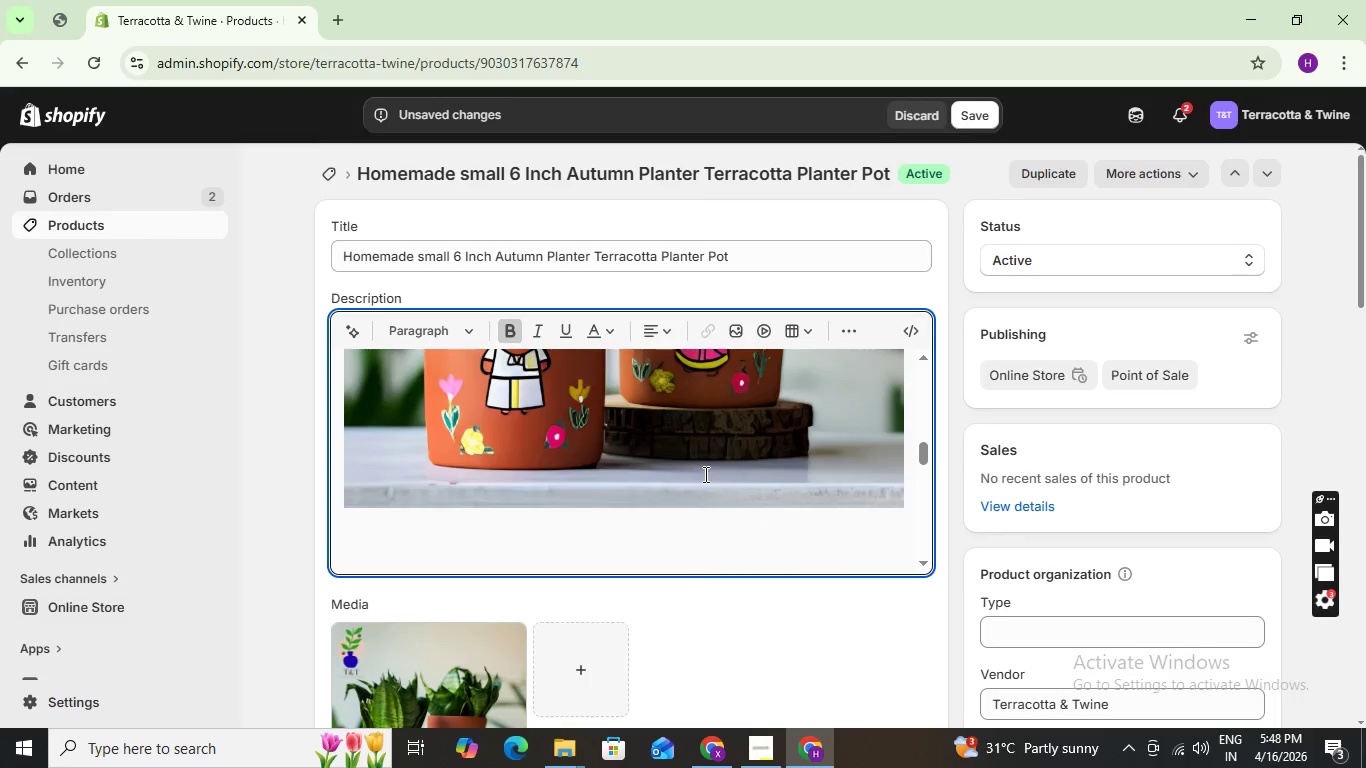 
scroll: coordinate [703, 473], scroll_direction: down, amount: 2.0
 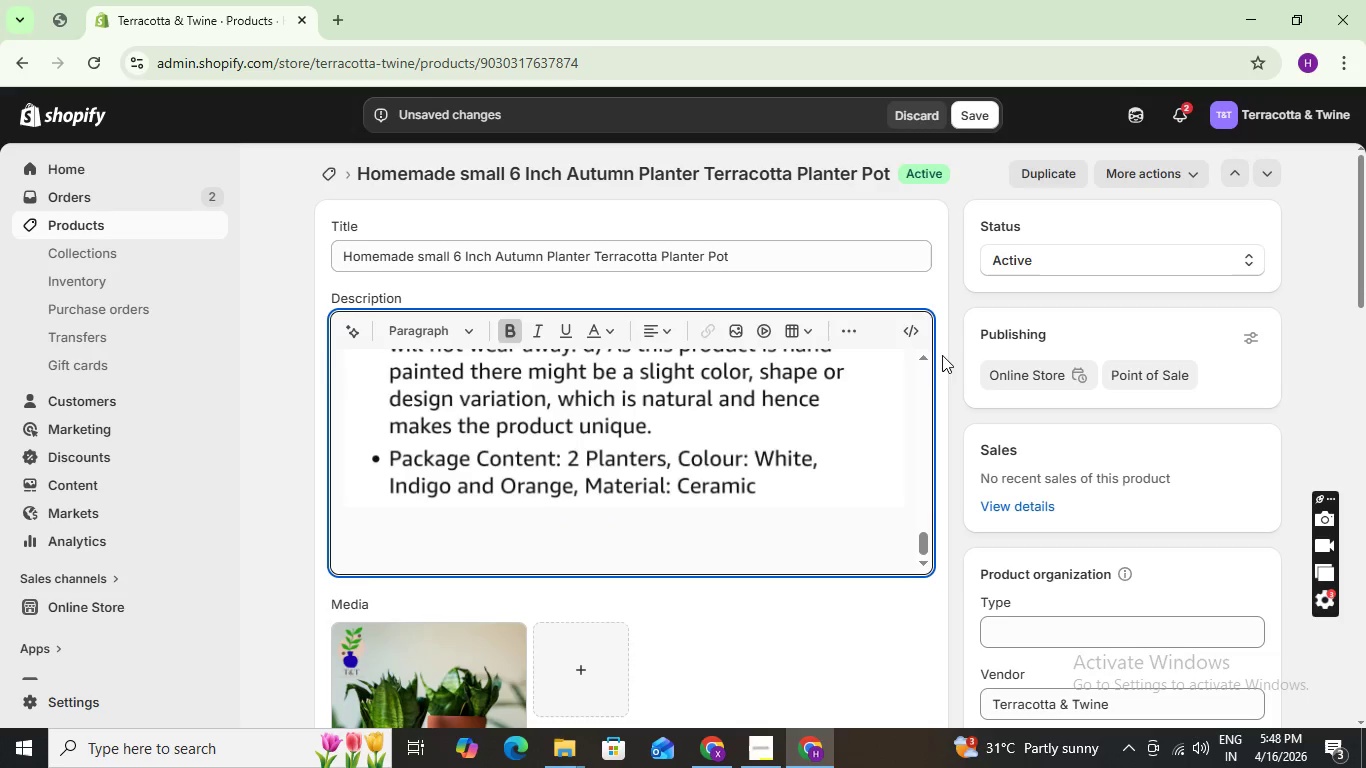 
left_click([990, 110])
 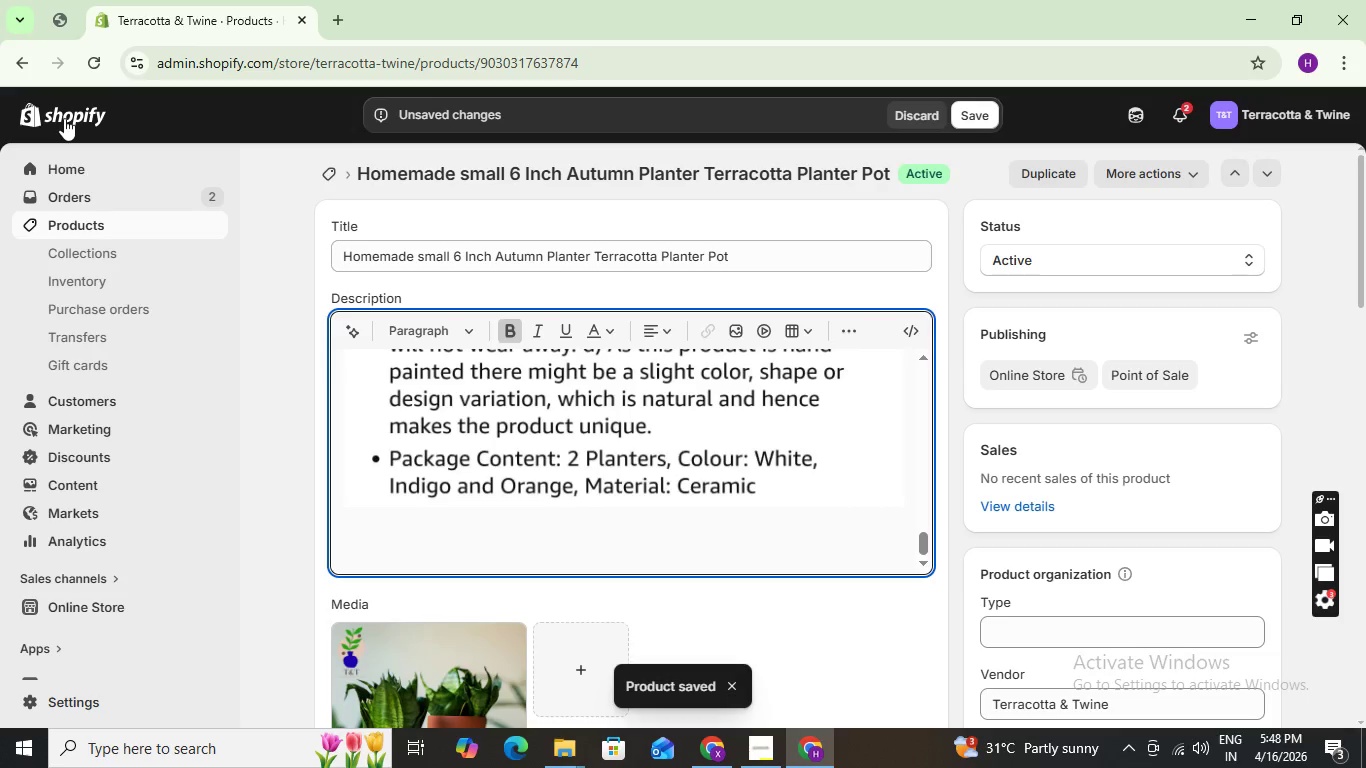 
wait(12.12)
 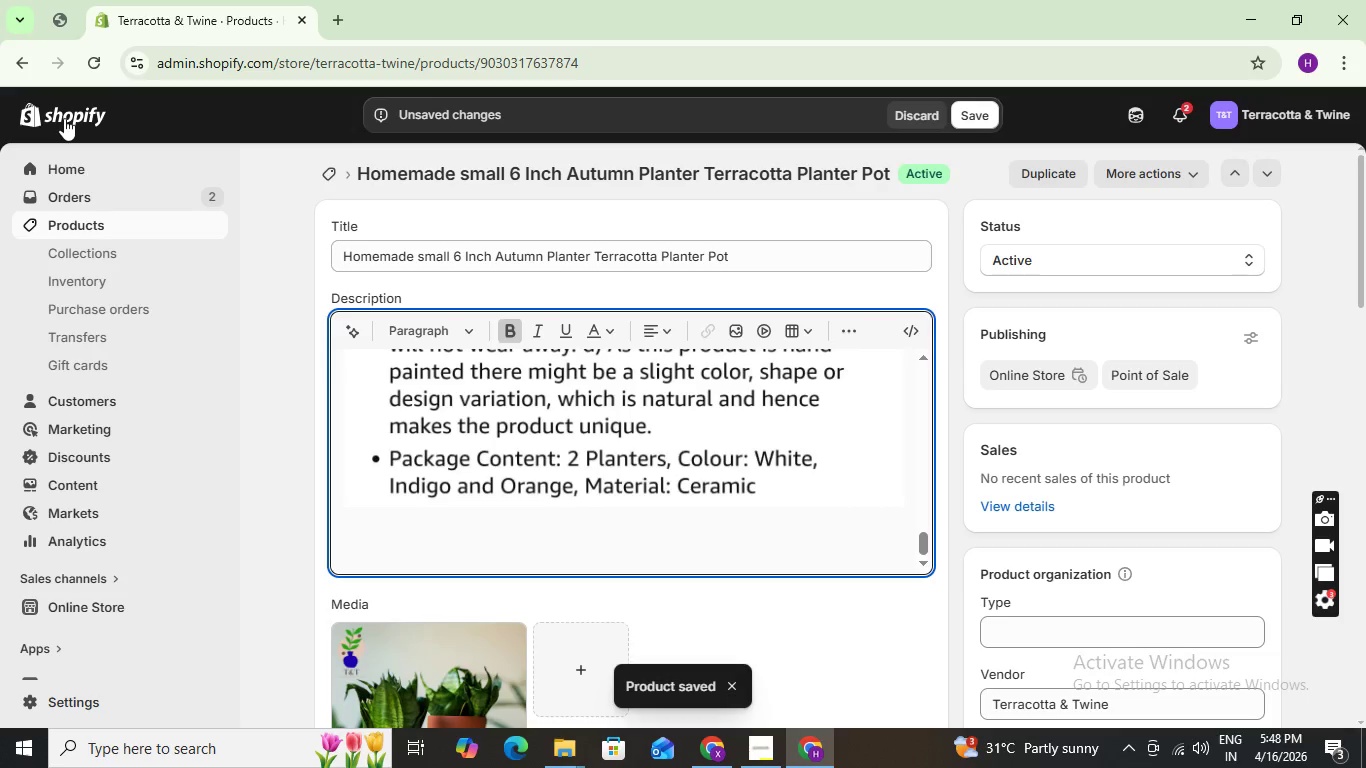 
left_click([79, 608])
 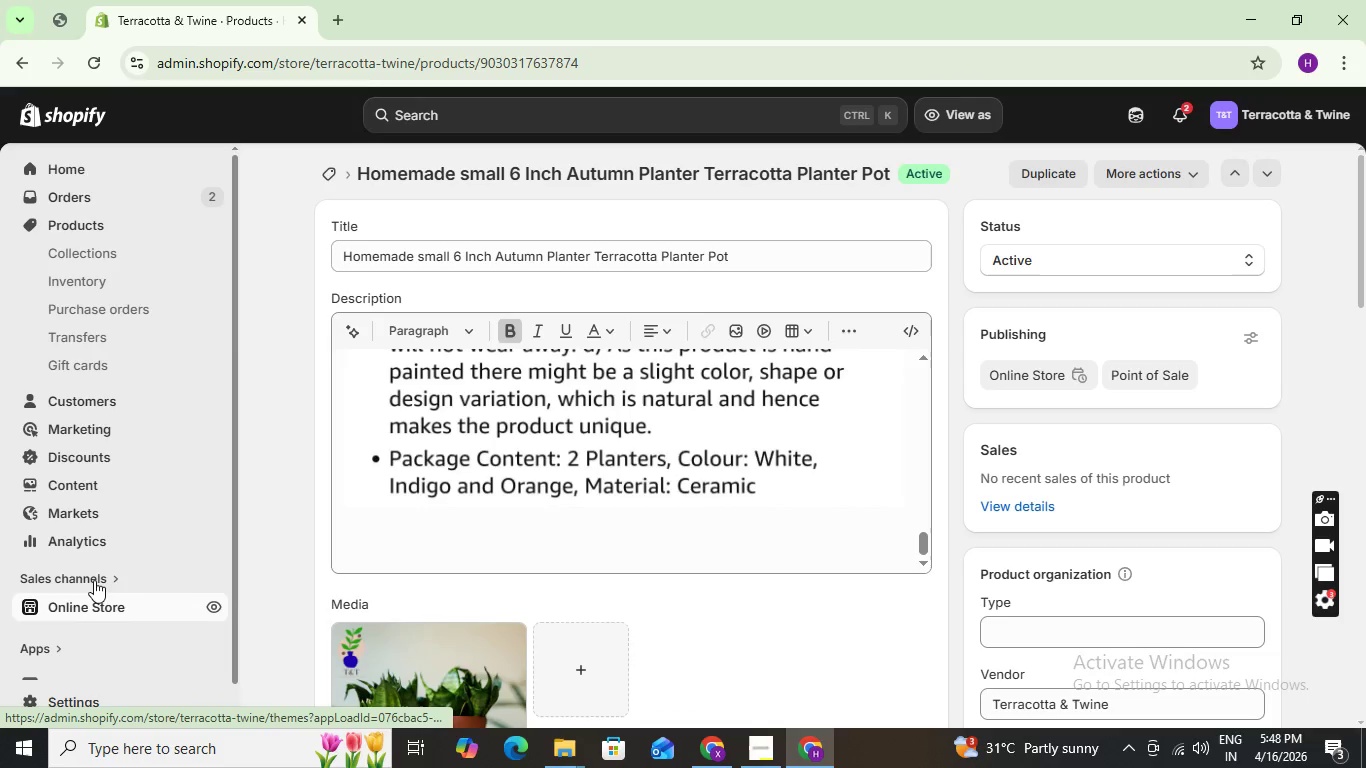 
mouse_move([111, 557])
 